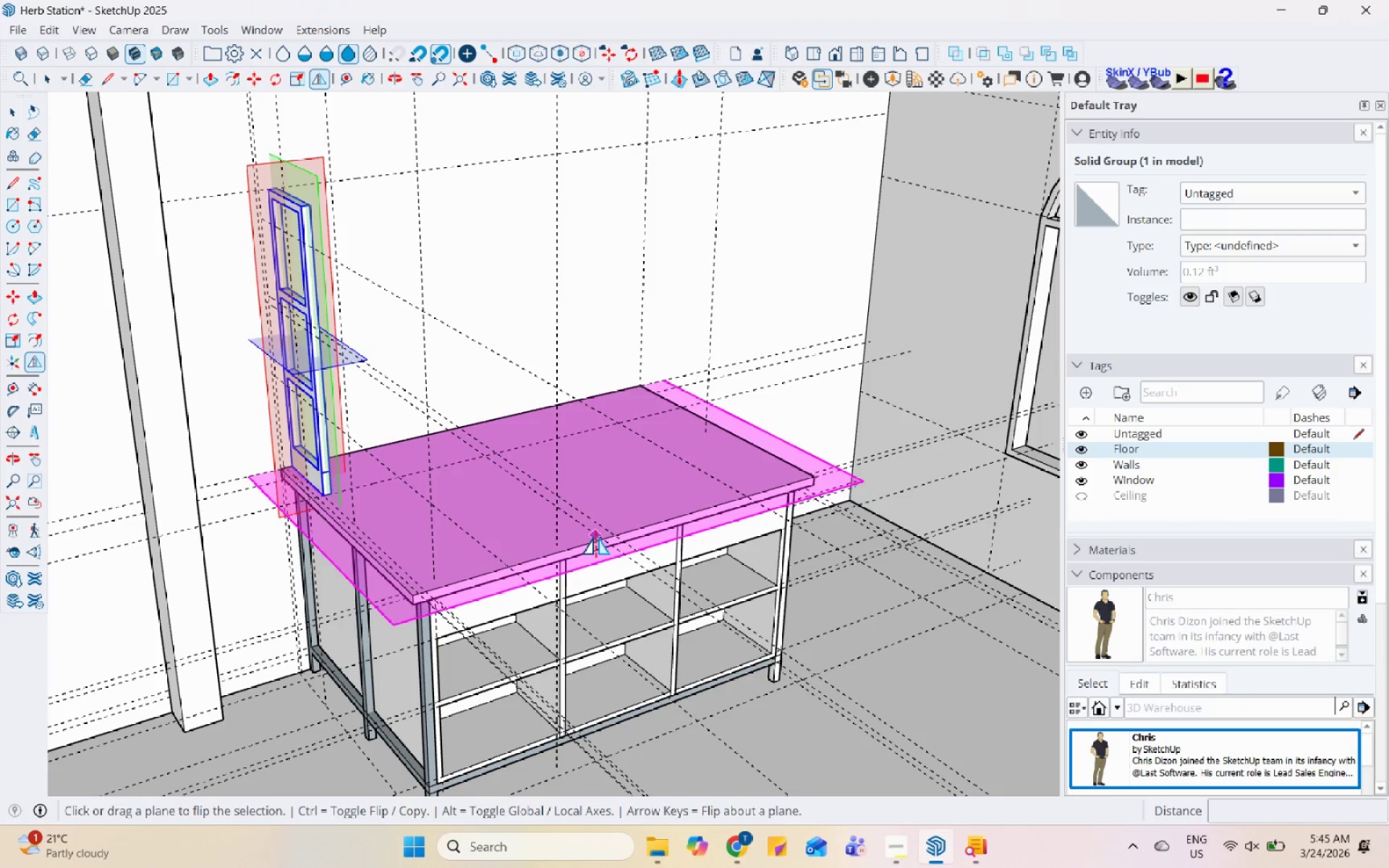 
key(ArrowRight)
 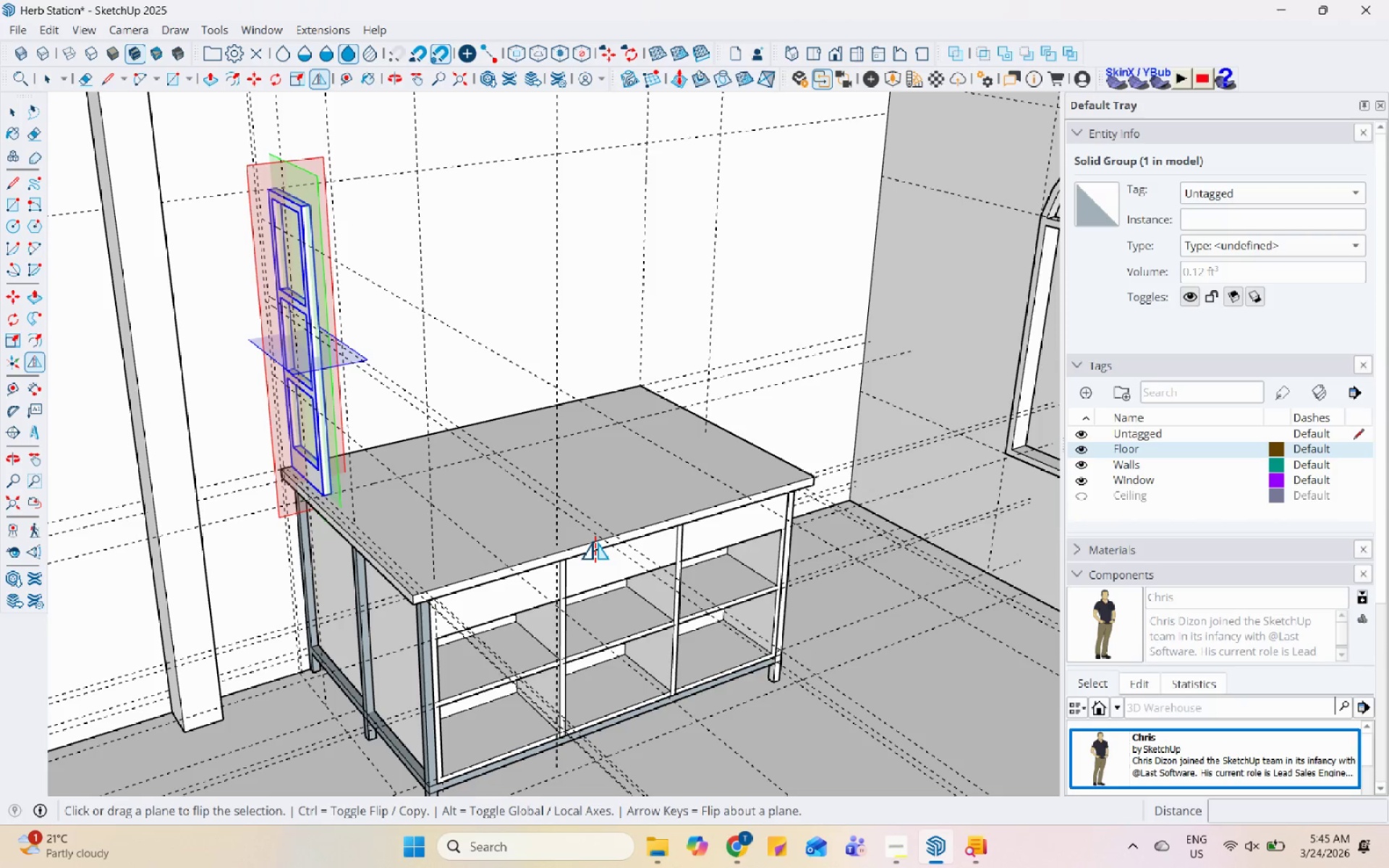 
key(Control+ControlLeft)
 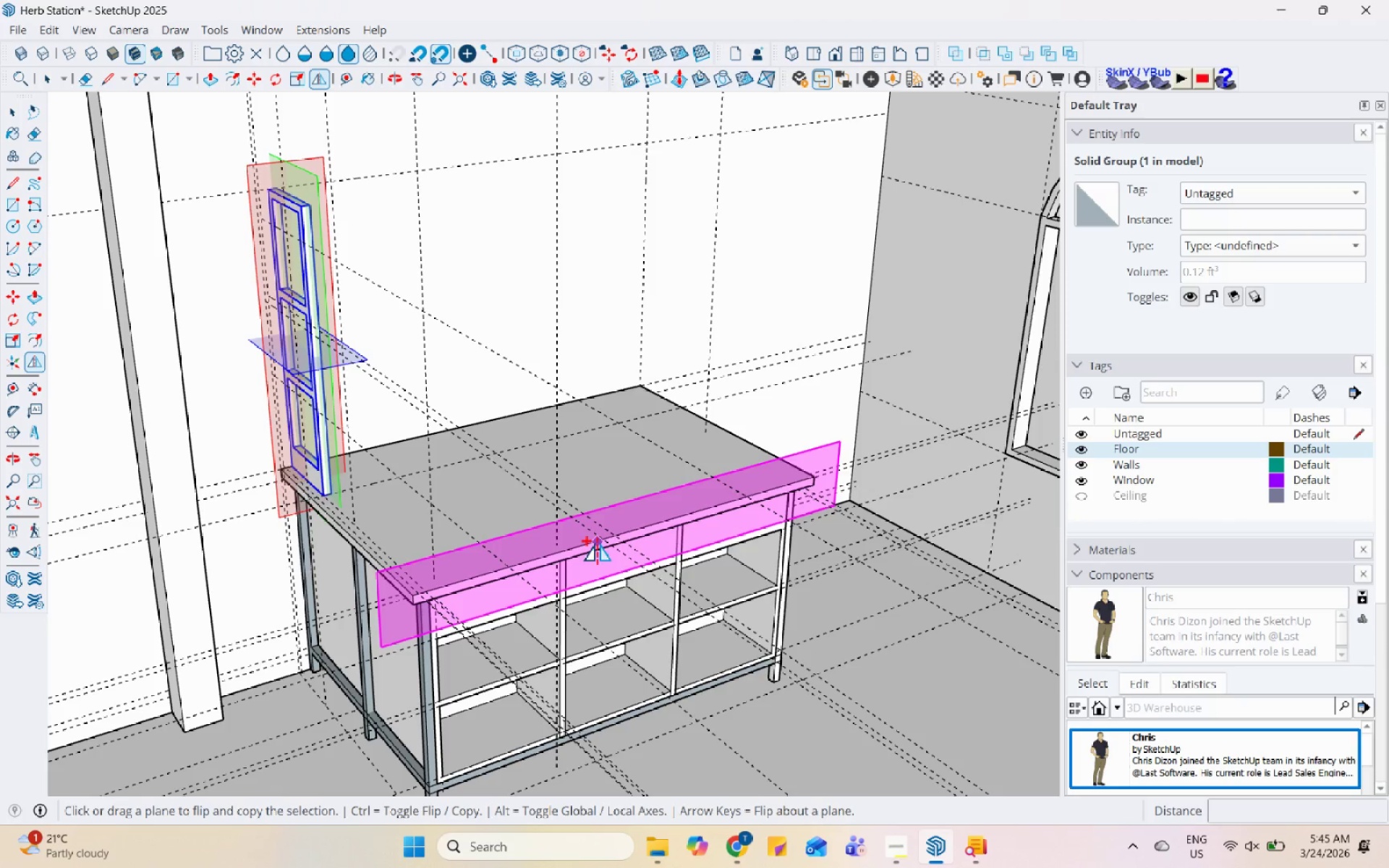 
key(Control+ControlLeft)
 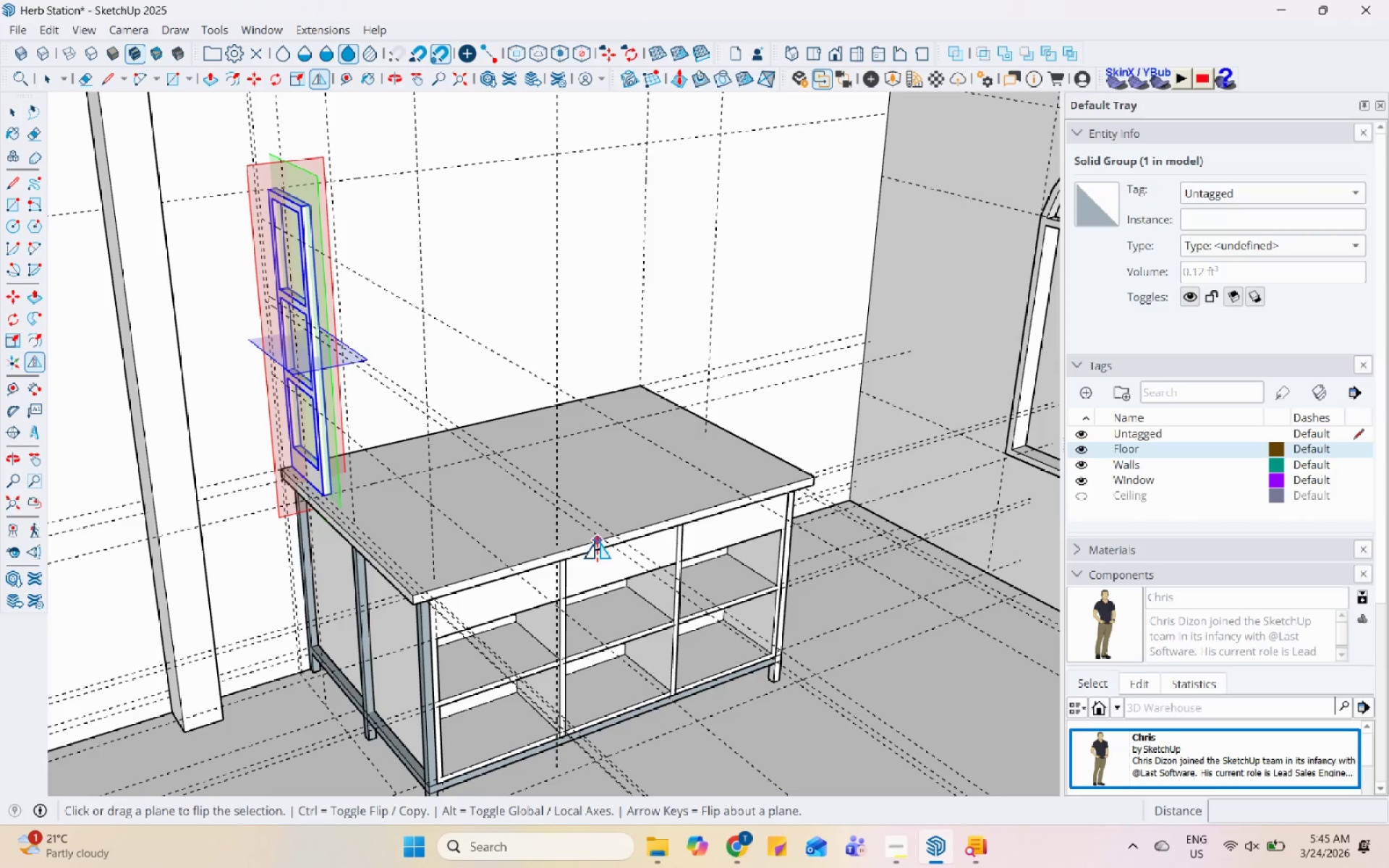 
key(Control+ControlLeft)
 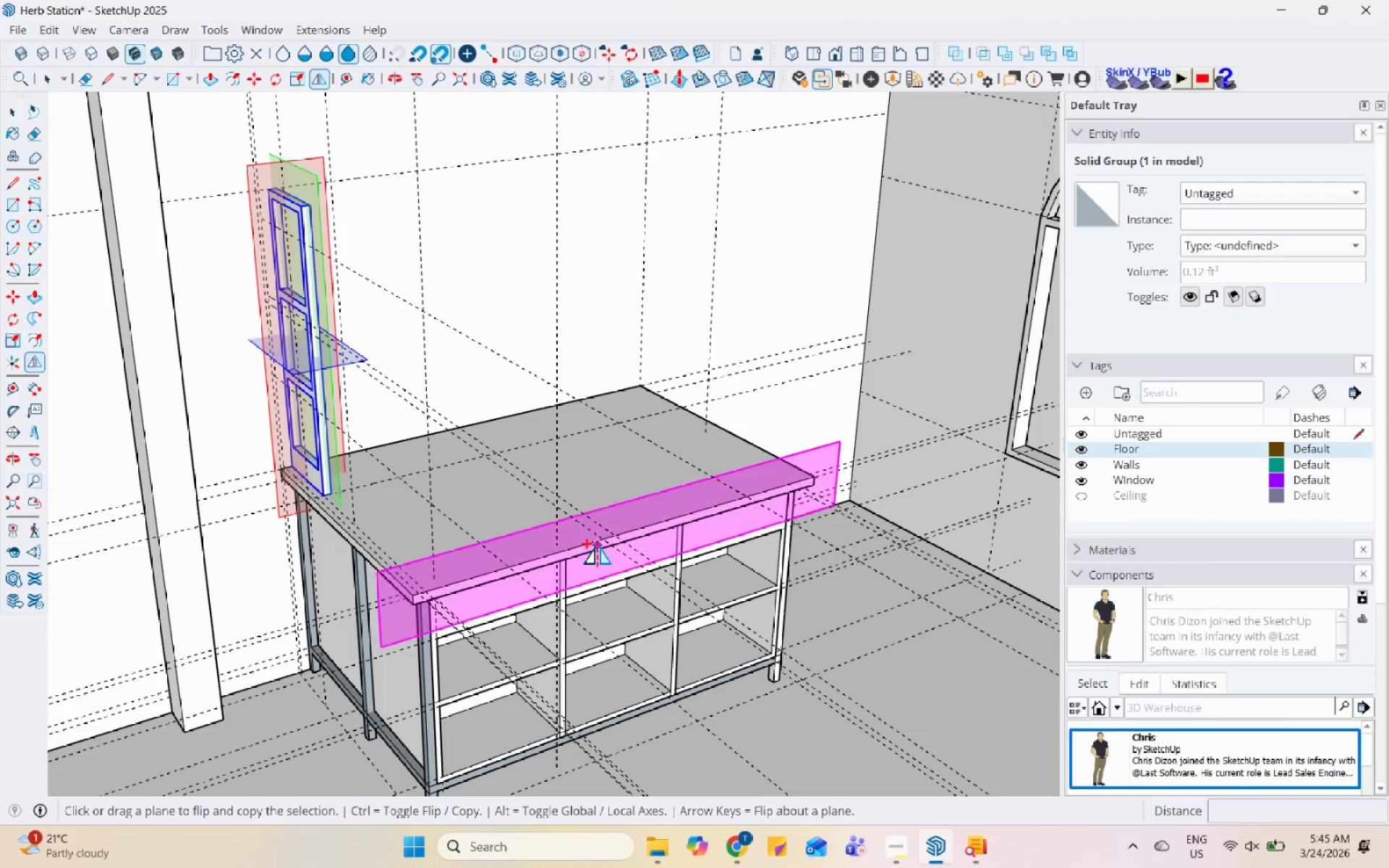 
key(Control+ControlLeft)
 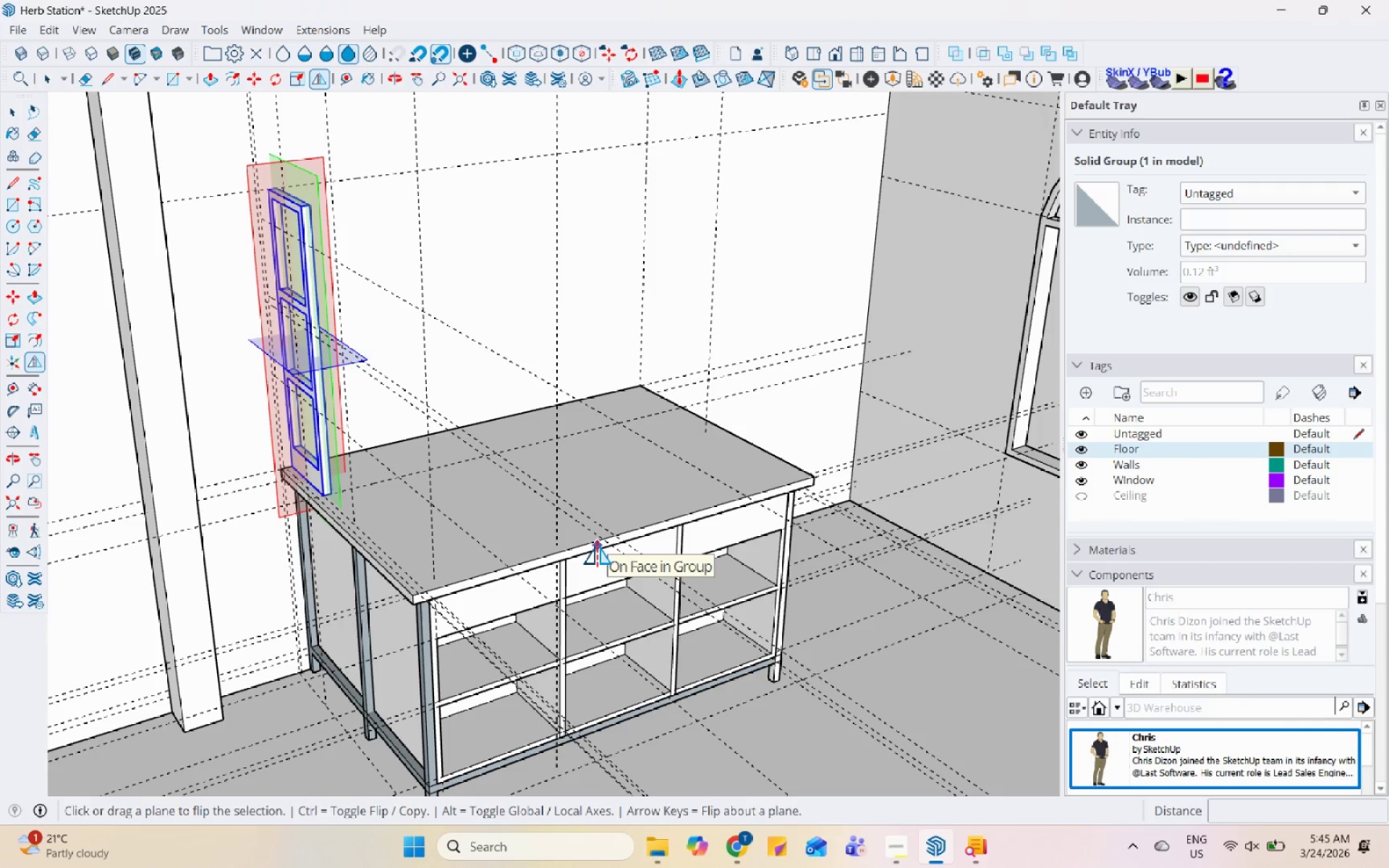 
key(Control+ControlLeft)
 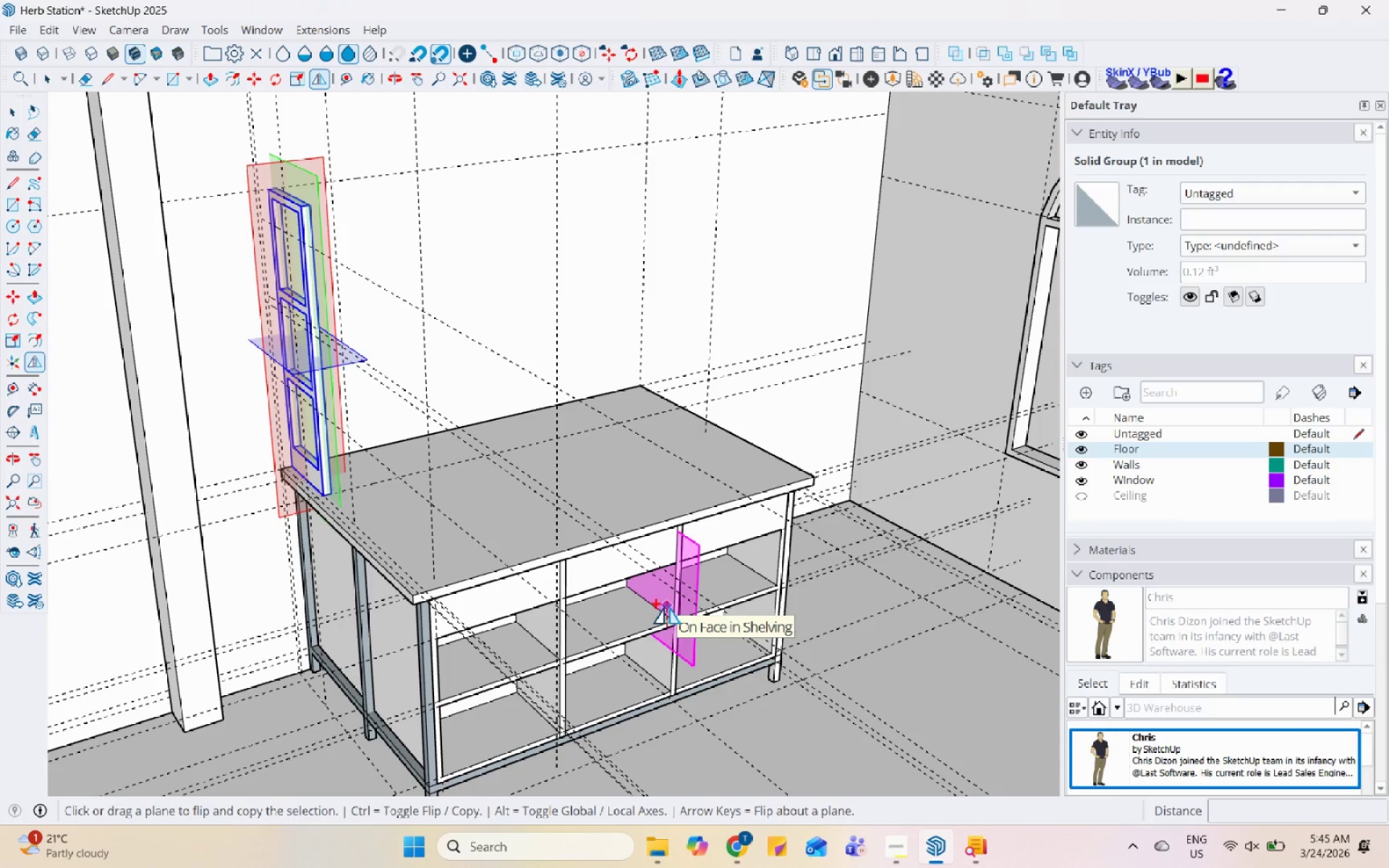 
key(Space)
 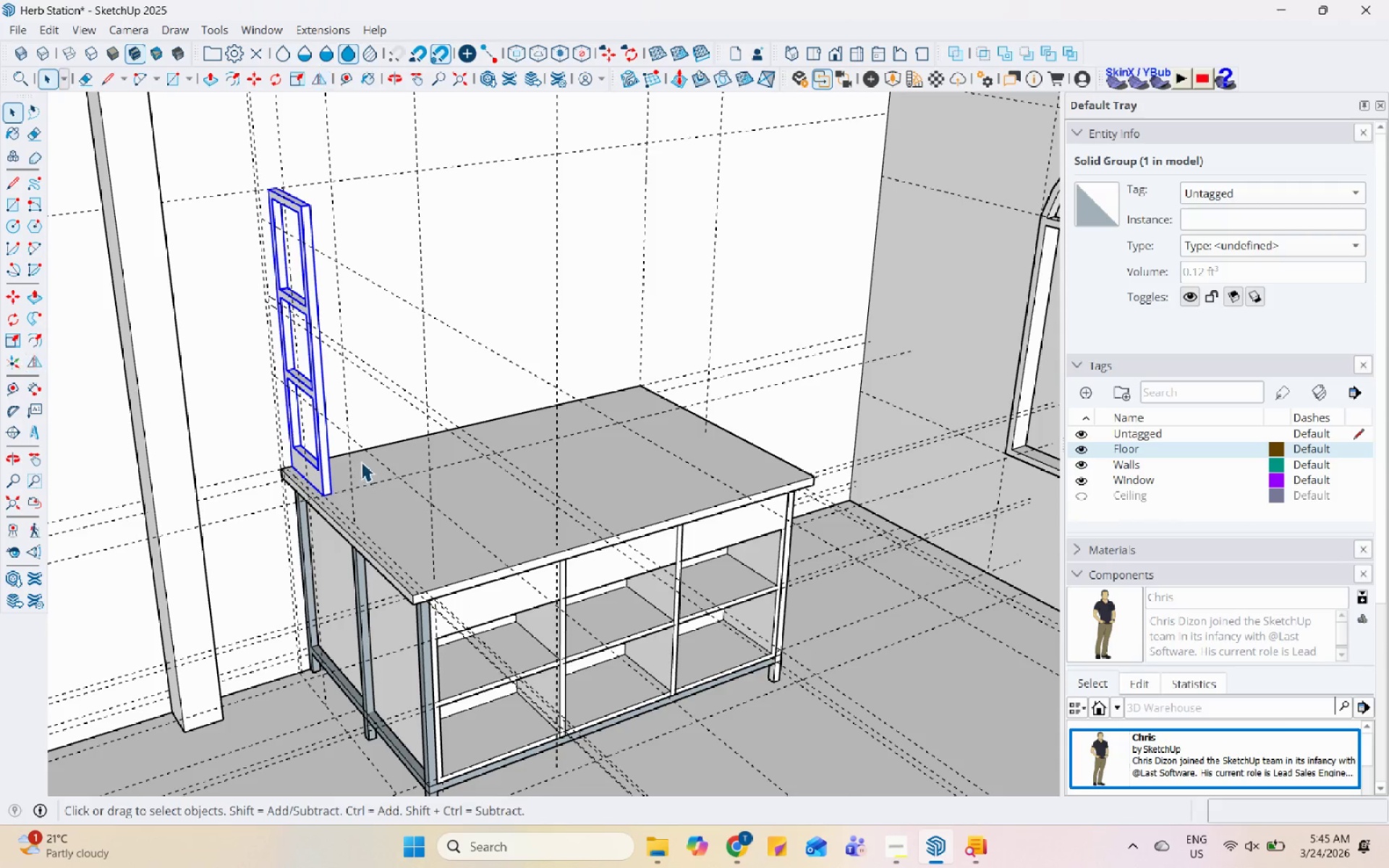 
scroll: coordinate [577, 416], scroll_direction: up, amount: 6.0
 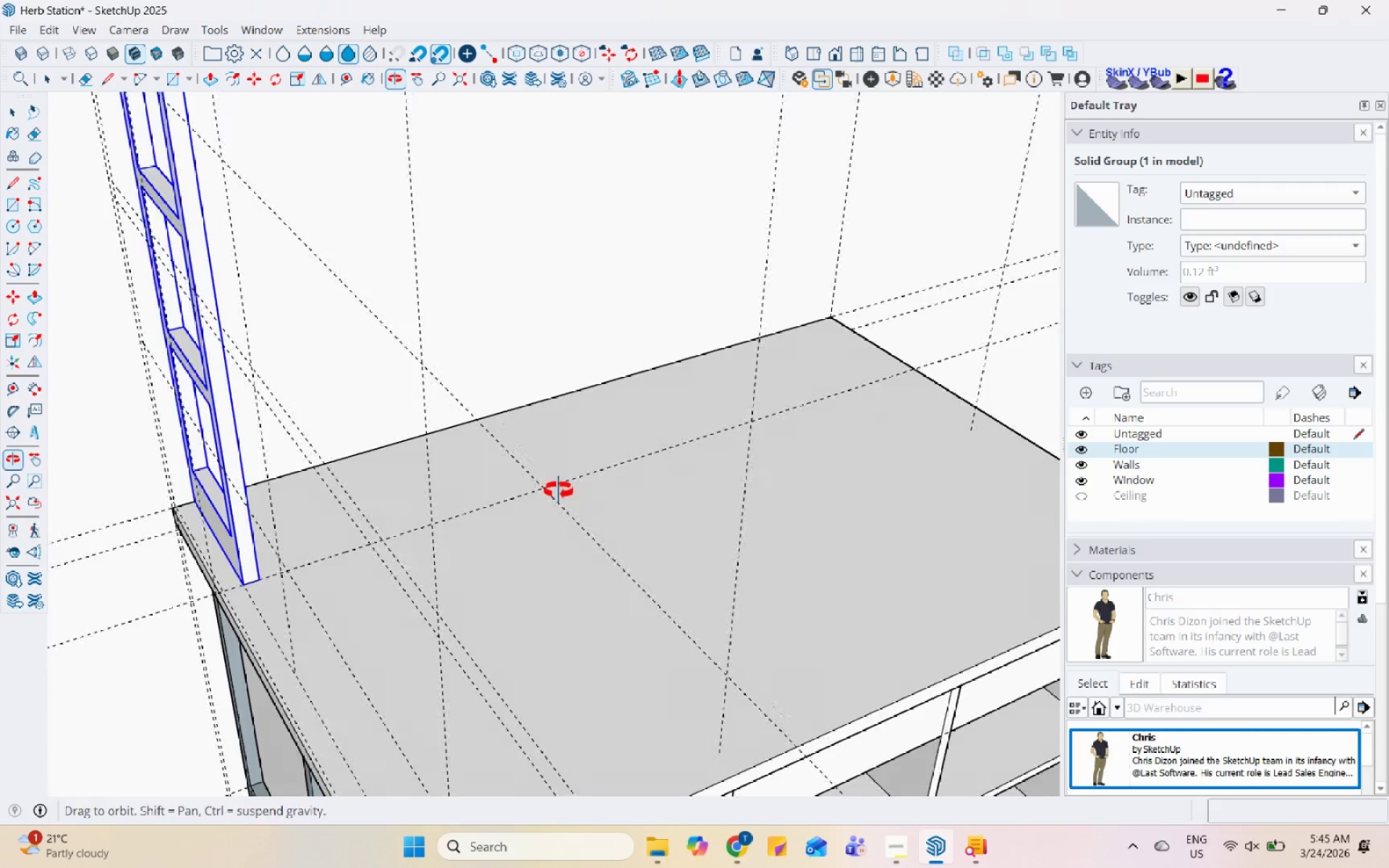 
scroll: coordinate [459, 388], scroll_direction: down, amount: 4.0
 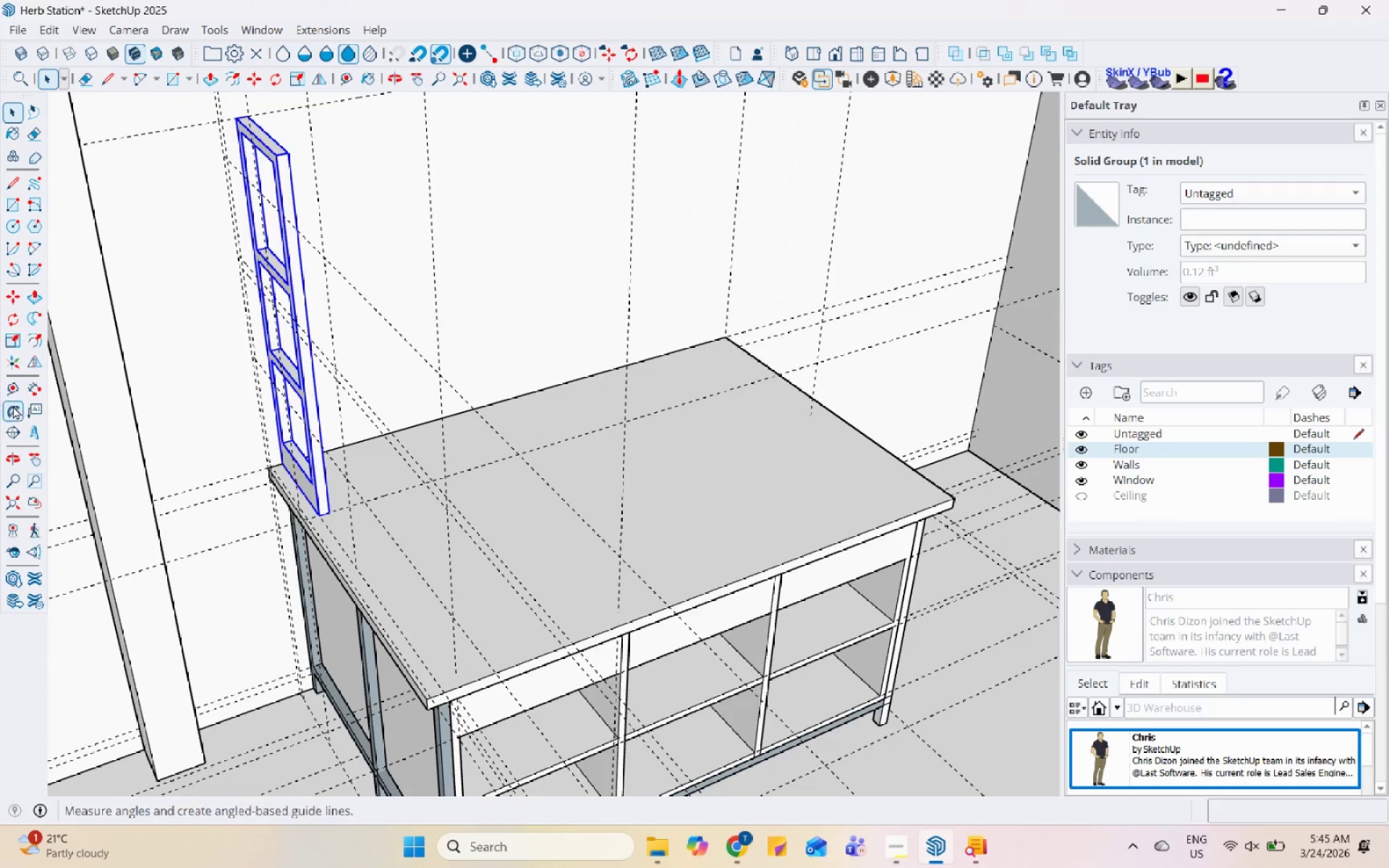 
left_click([12, 399])
 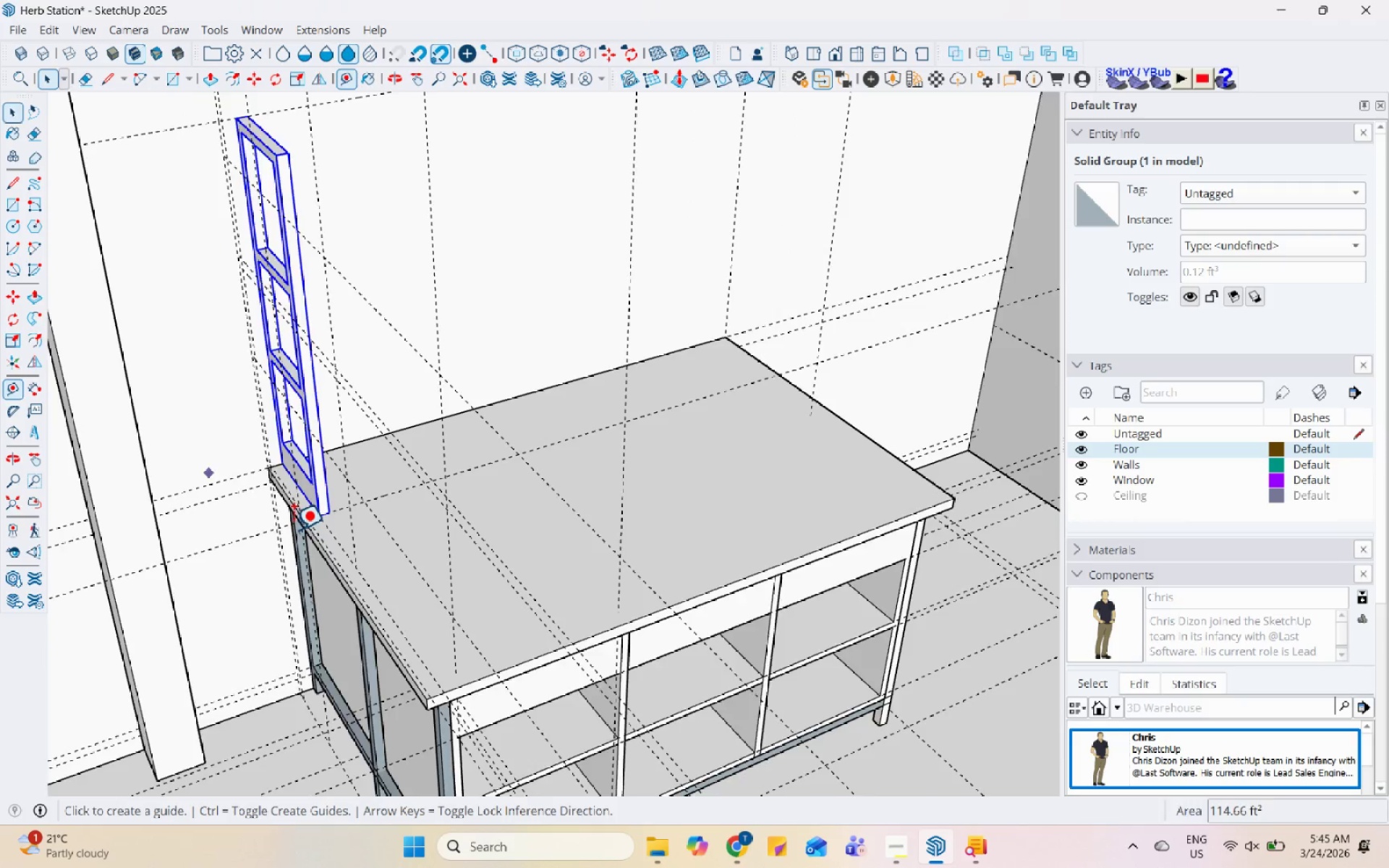 
scroll: coordinate [325, 550], scroll_direction: up, amount: 9.0
 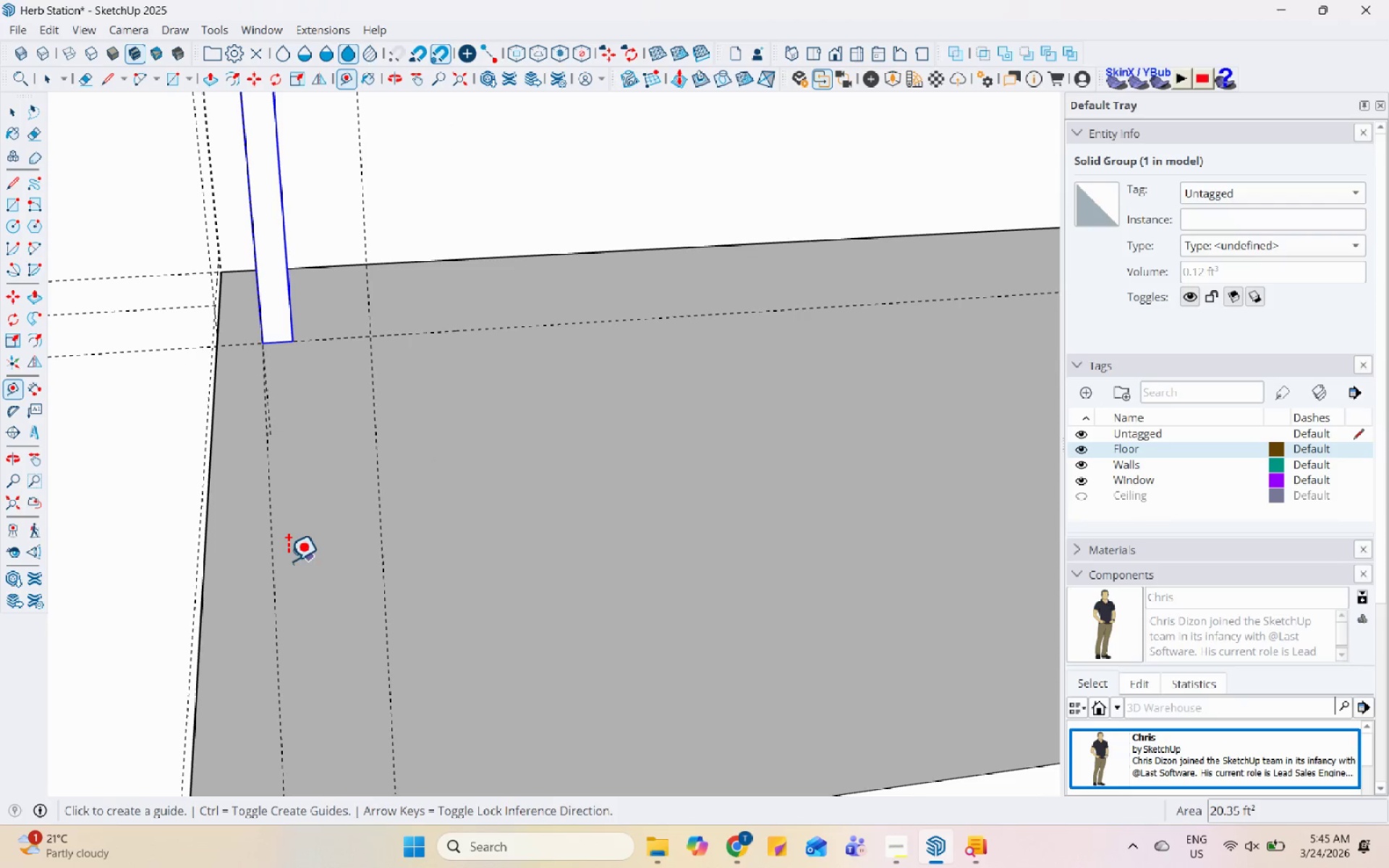 
left_click([208, 567])
 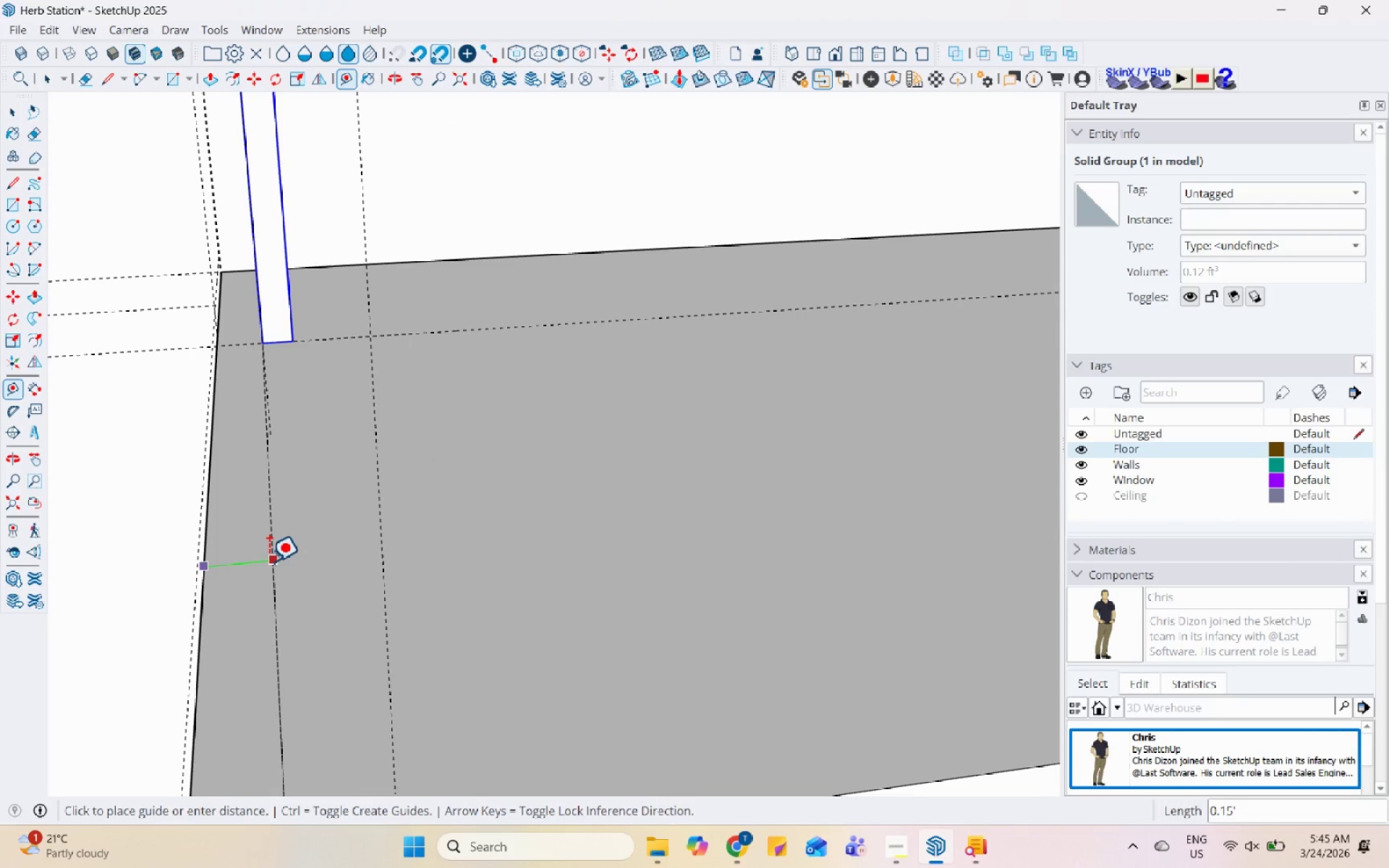 
key(Escape)
 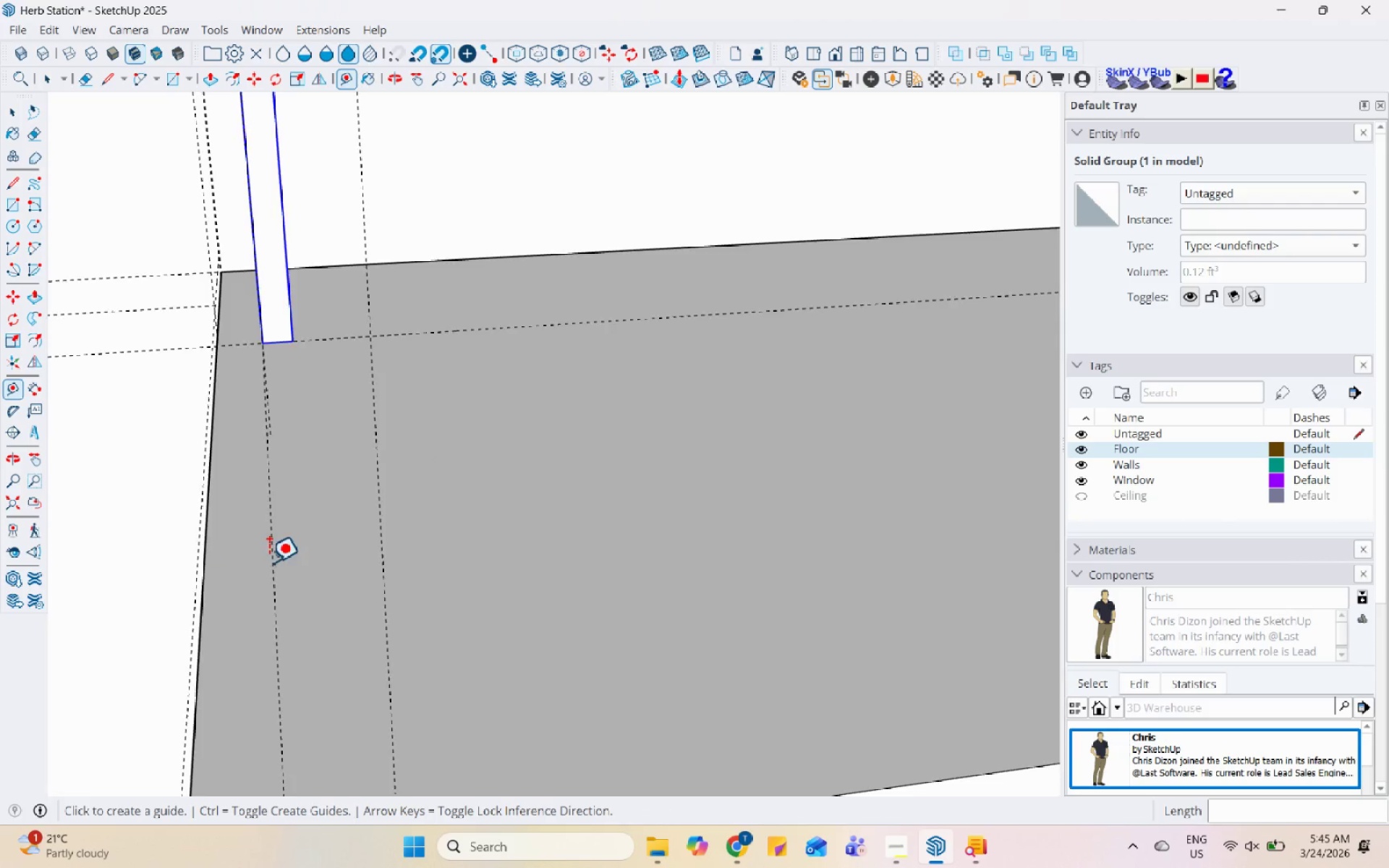 
scroll: coordinate [513, 498], scroll_direction: down, amount: 7.0
 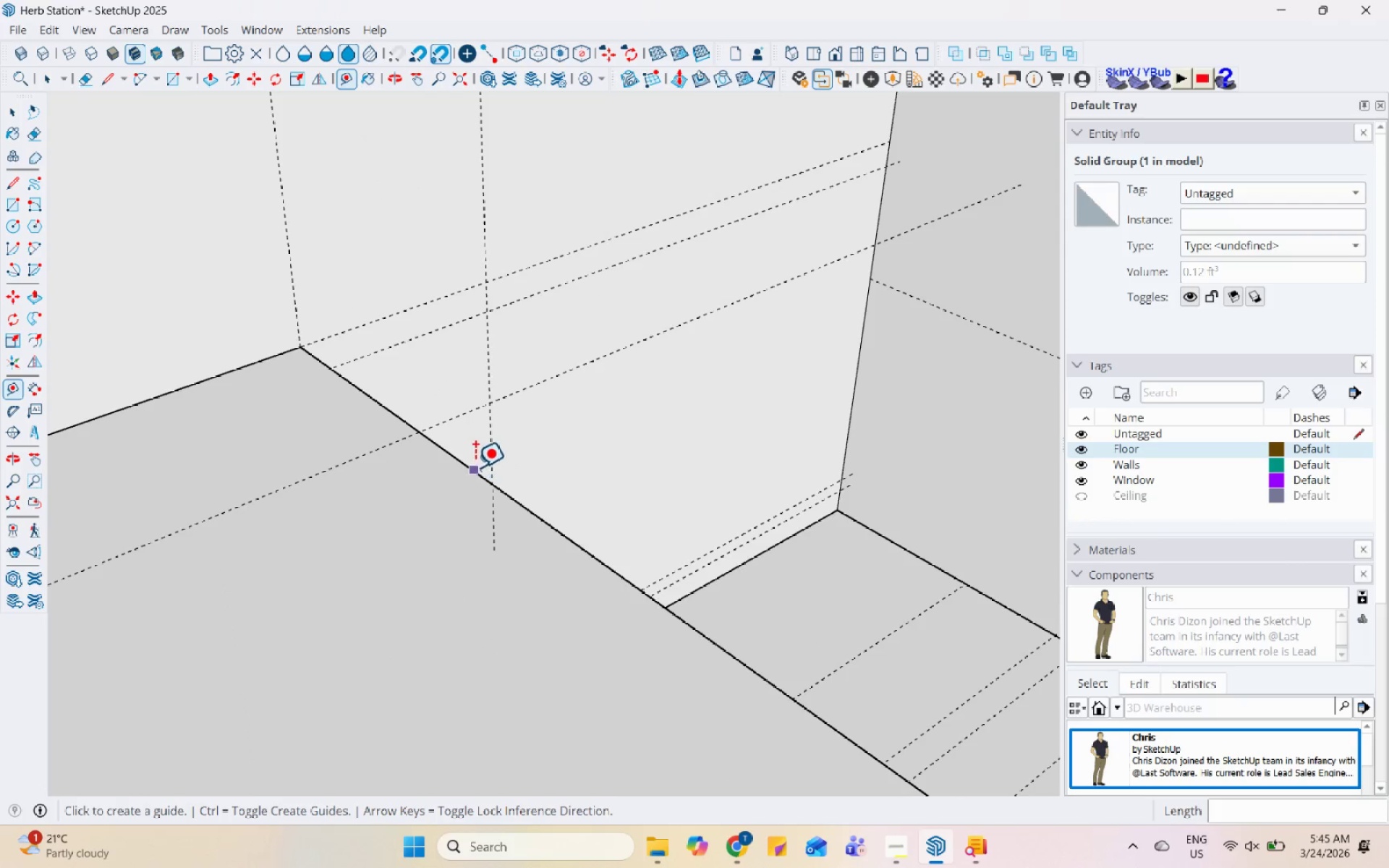 
left_click([475, 467])
 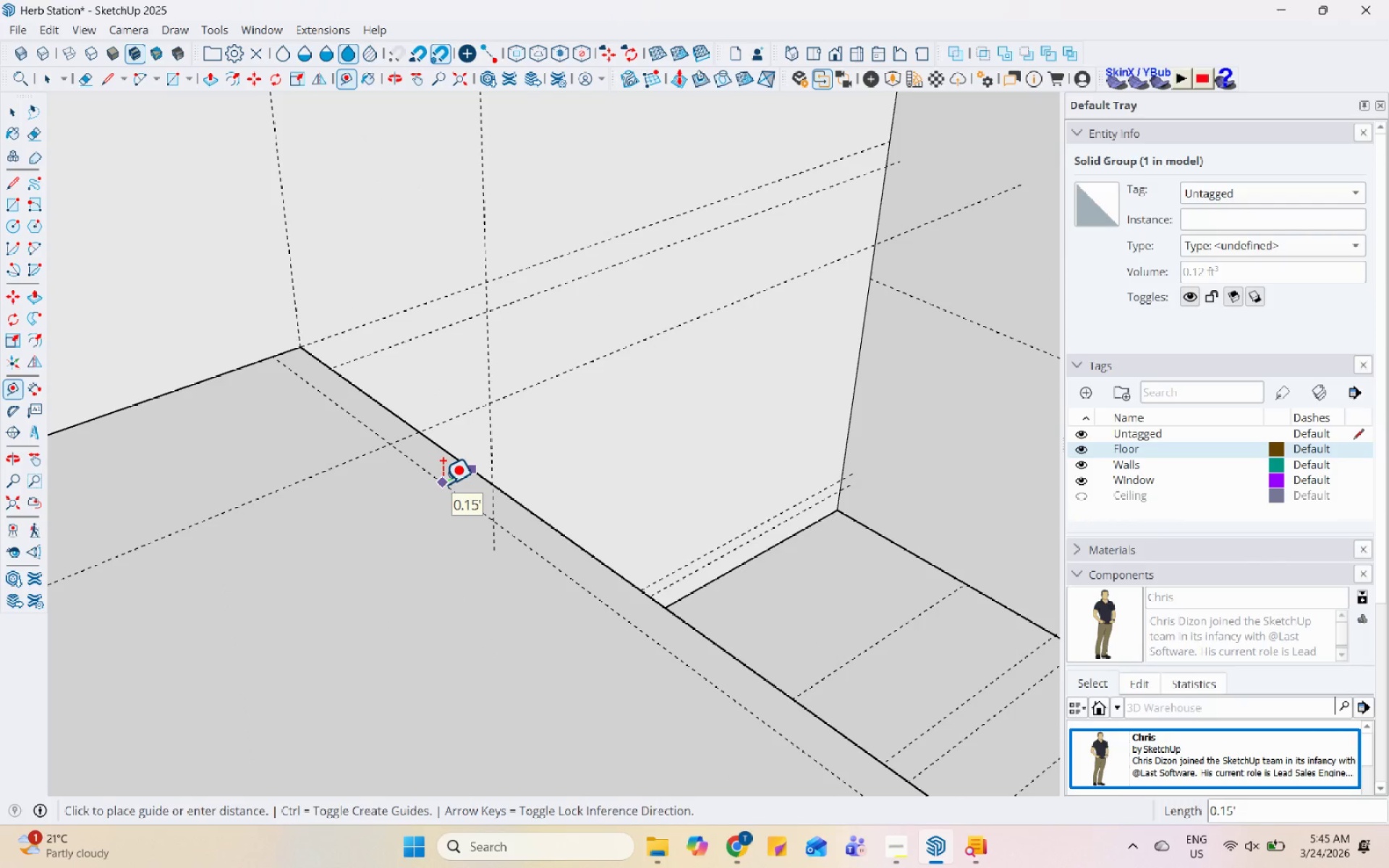 
left_click([442, 484])
 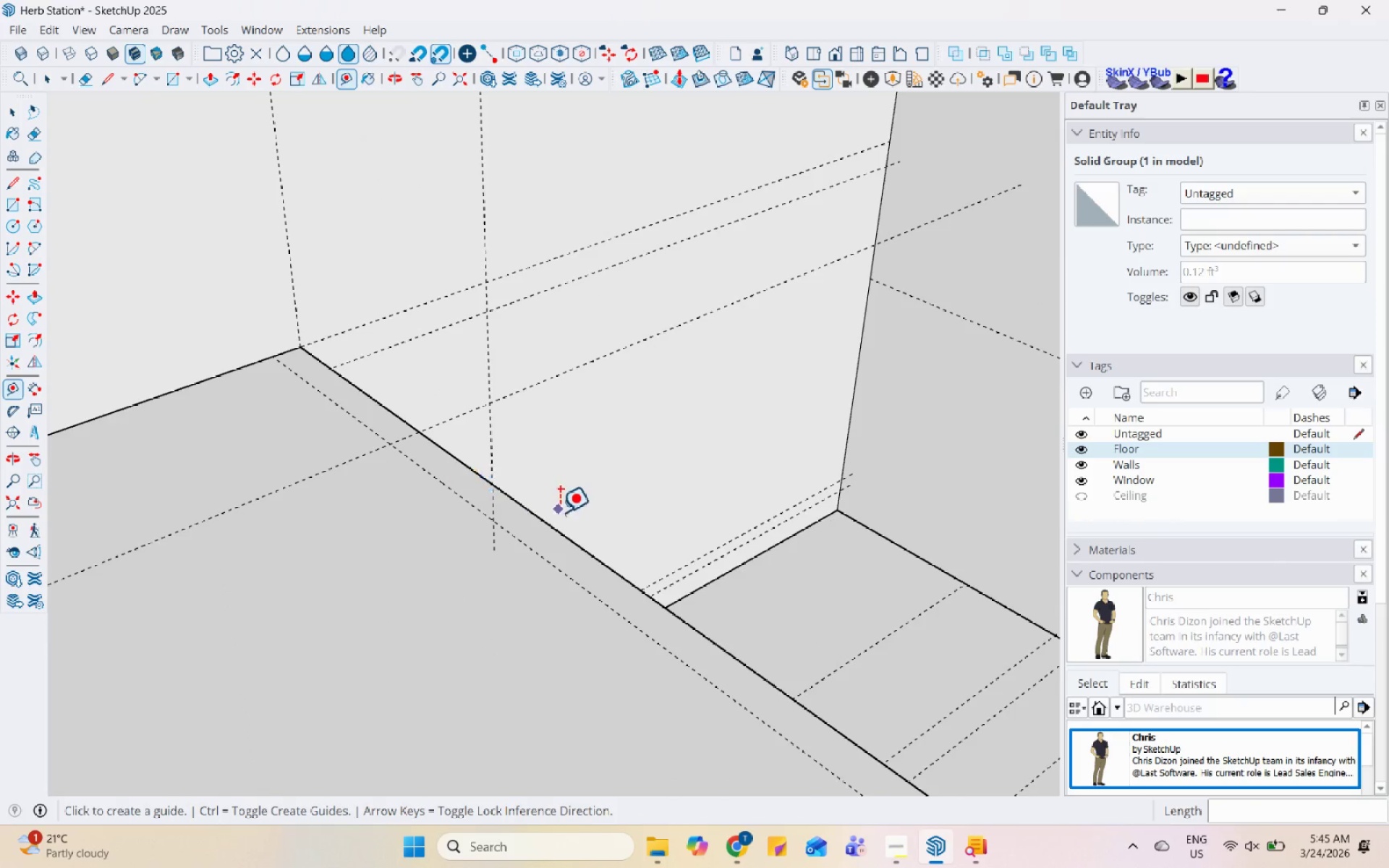 
key(Space)
 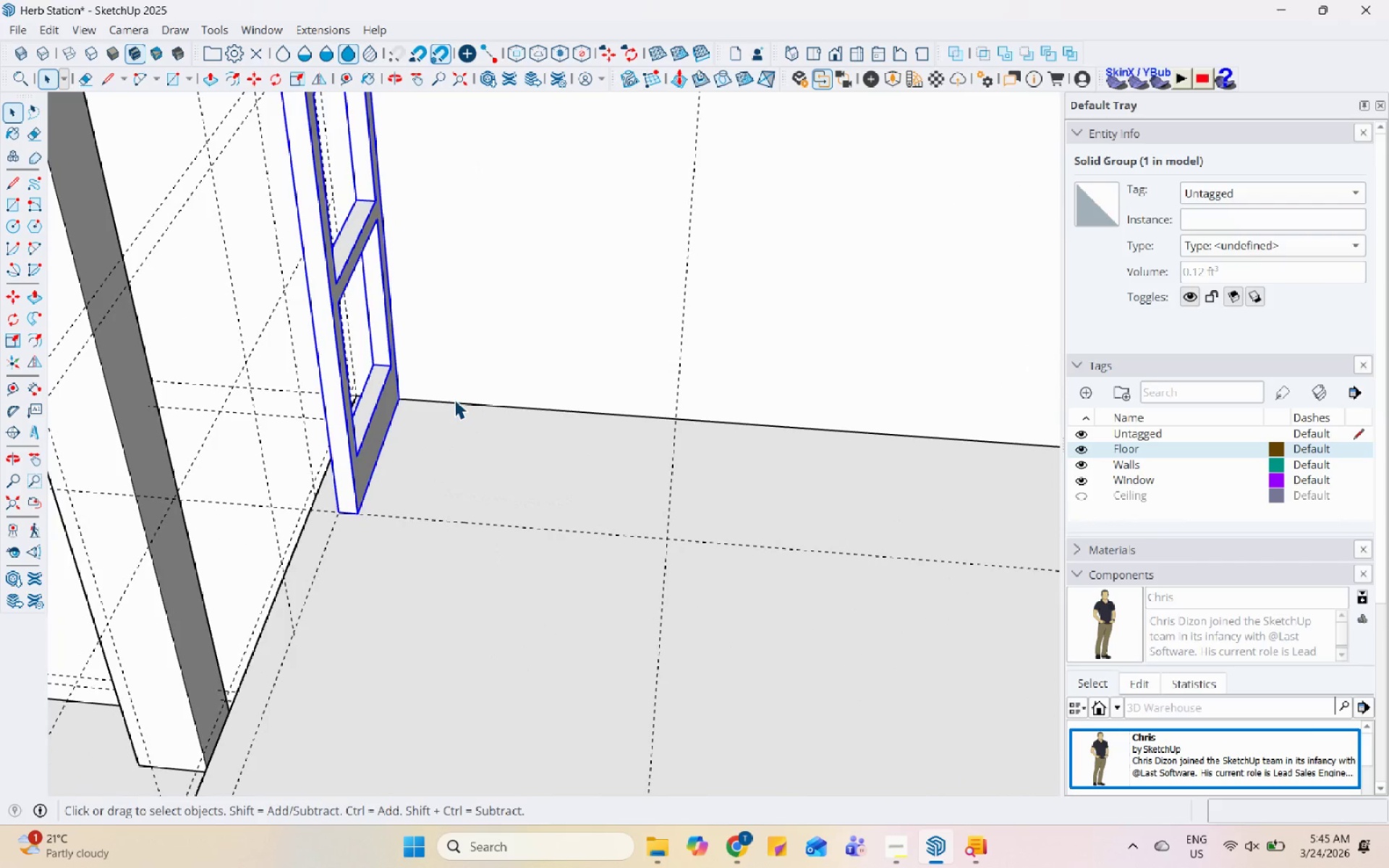 
scroll: coordinate [454, 399], scroll_direction: down, amount: 1.0
 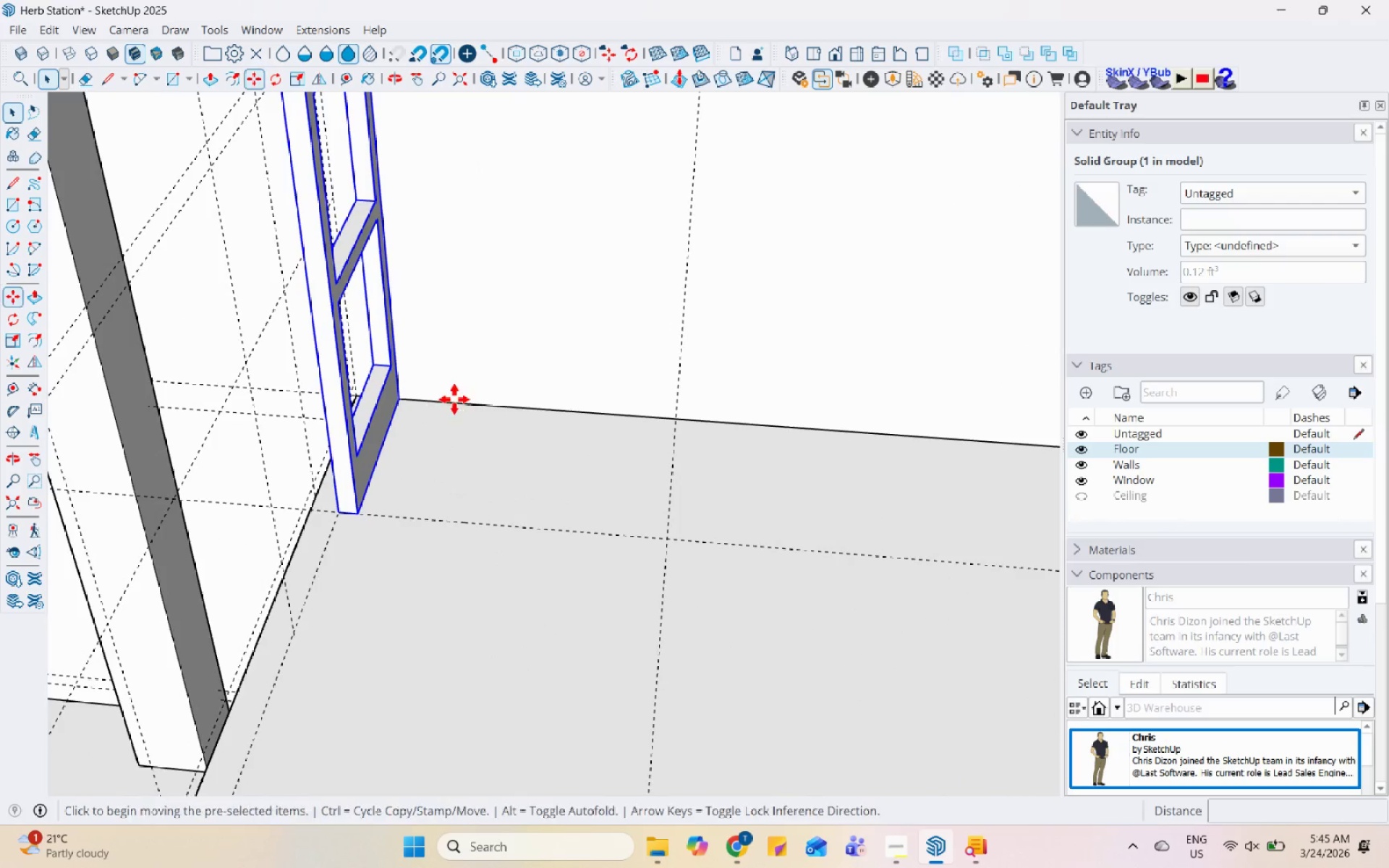 
key(M)
 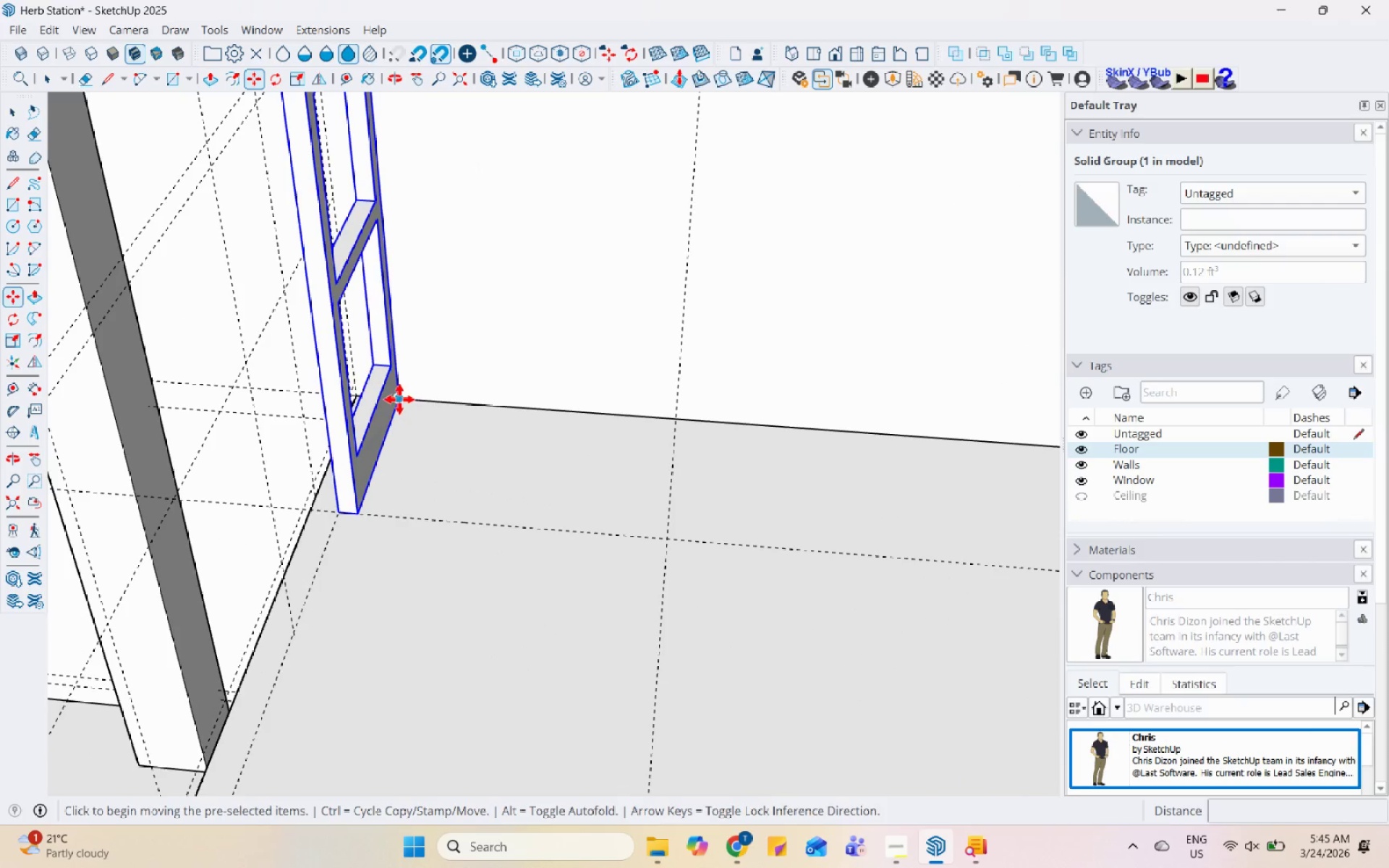 
key(Control+ControlLeft)
 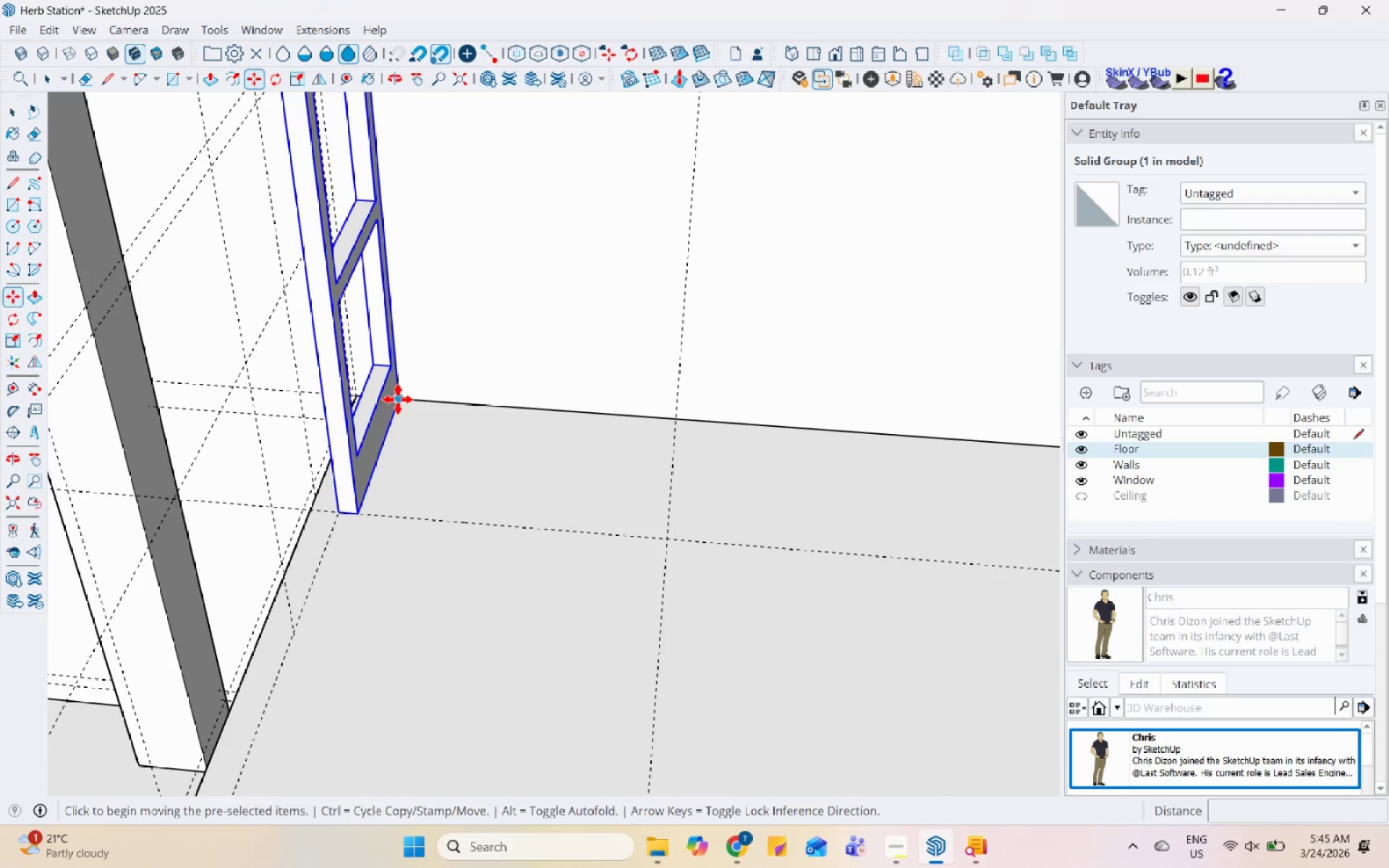 
left_click([398, 399])
 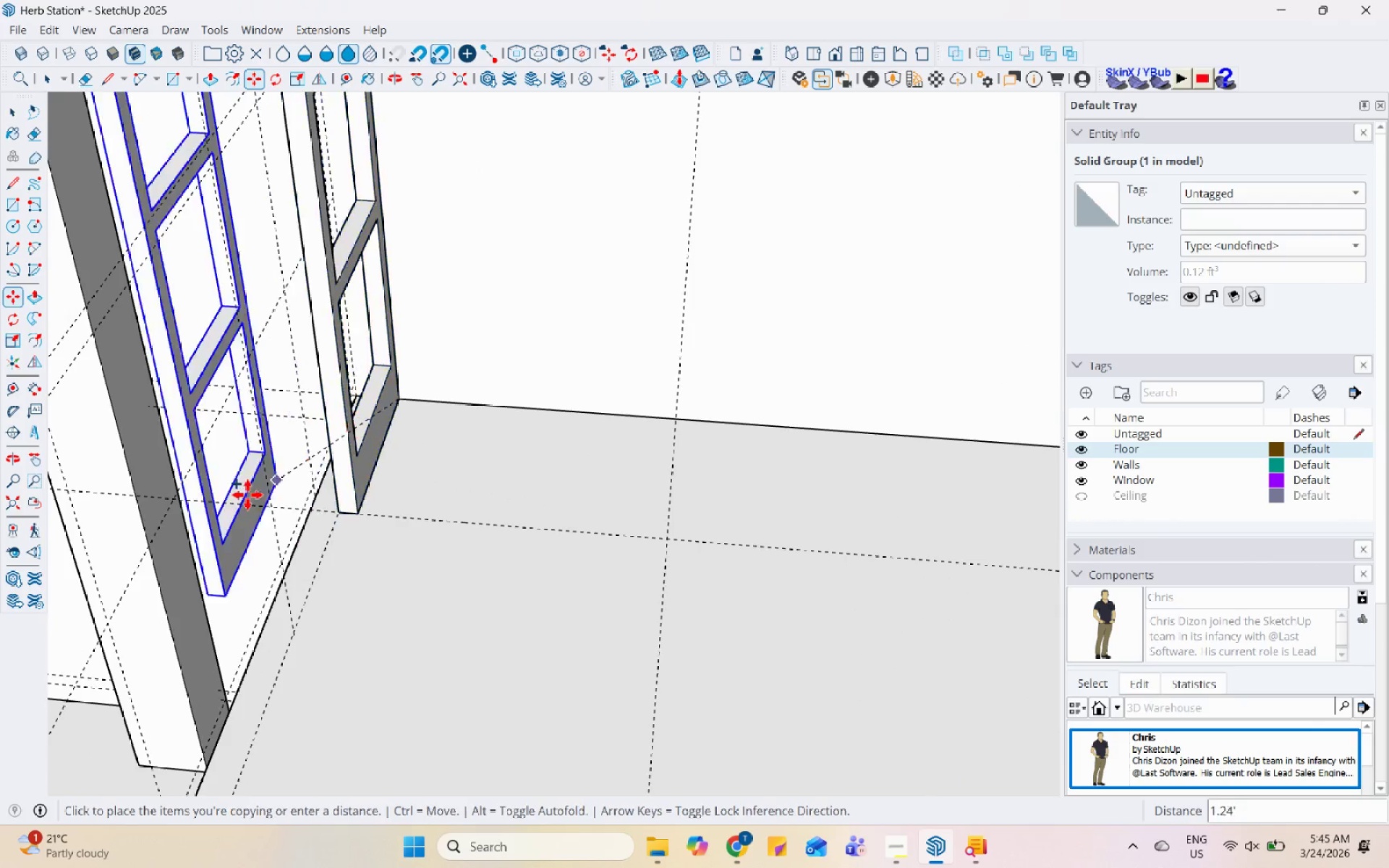 
scroll: coordinate [751, 503], scroll_direction: up, amount: 10.0
 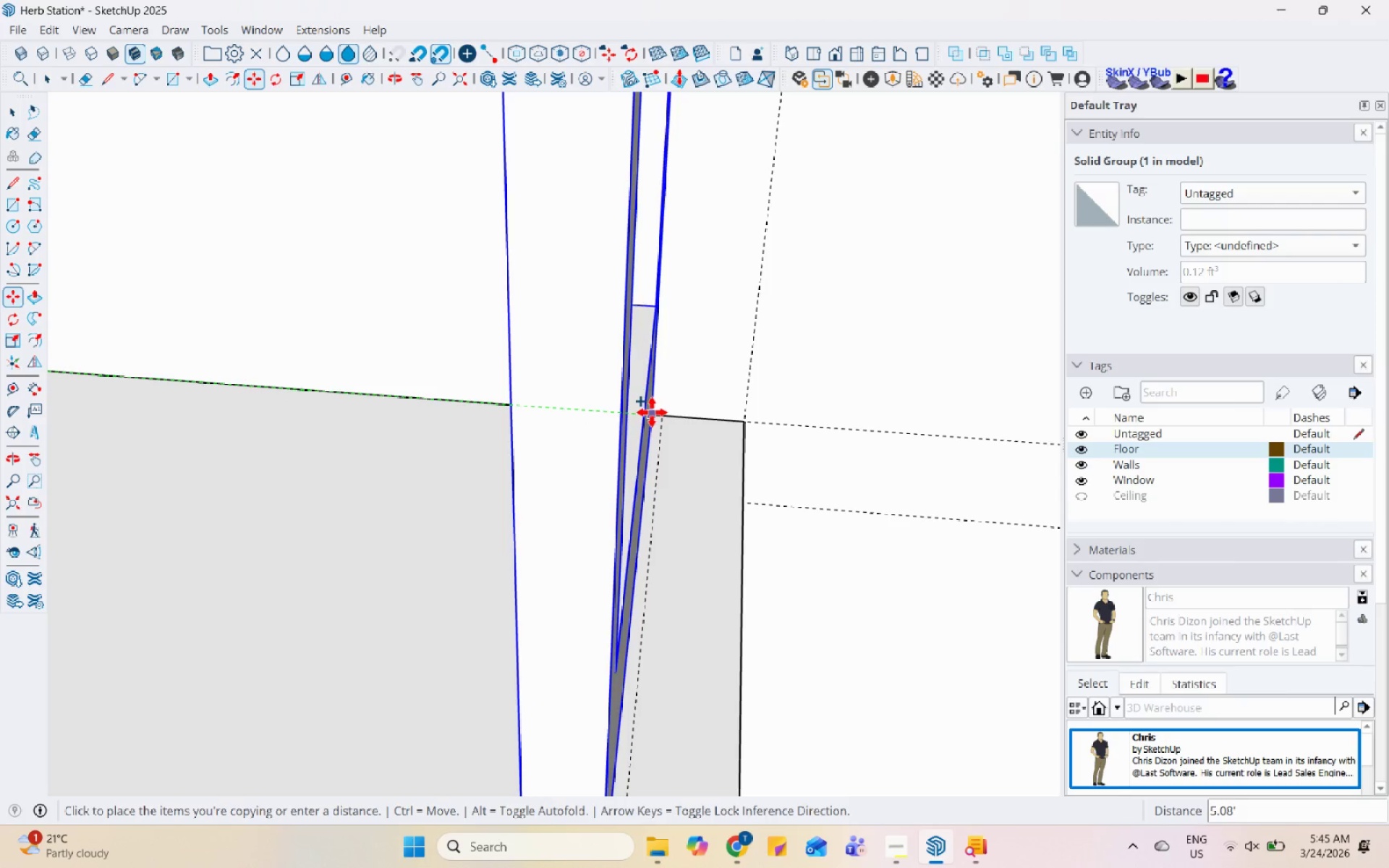 
left_click([663, 420])
 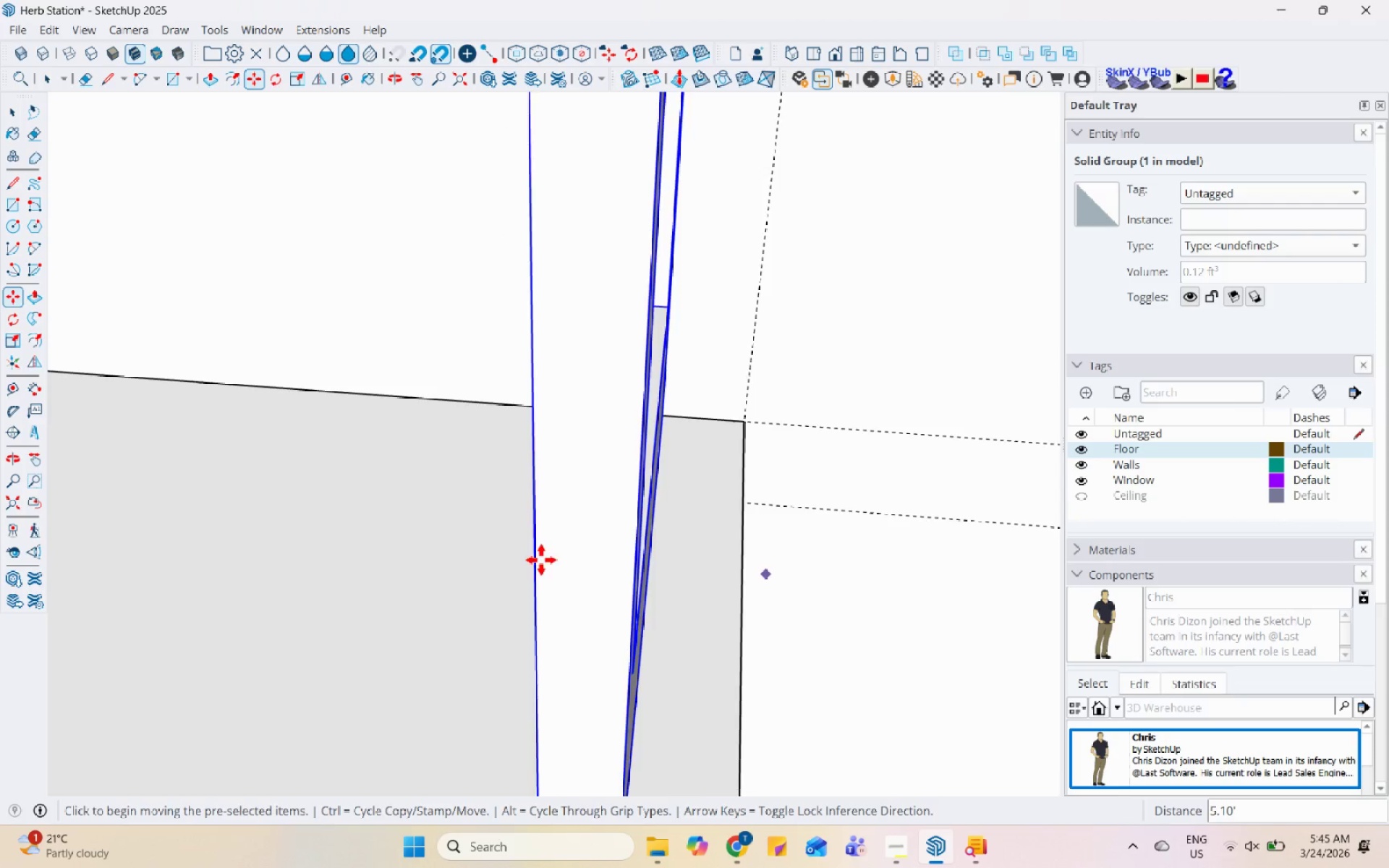 
scroll: coordinate [891, 547], scroll_direction: down, amount: 21.0
 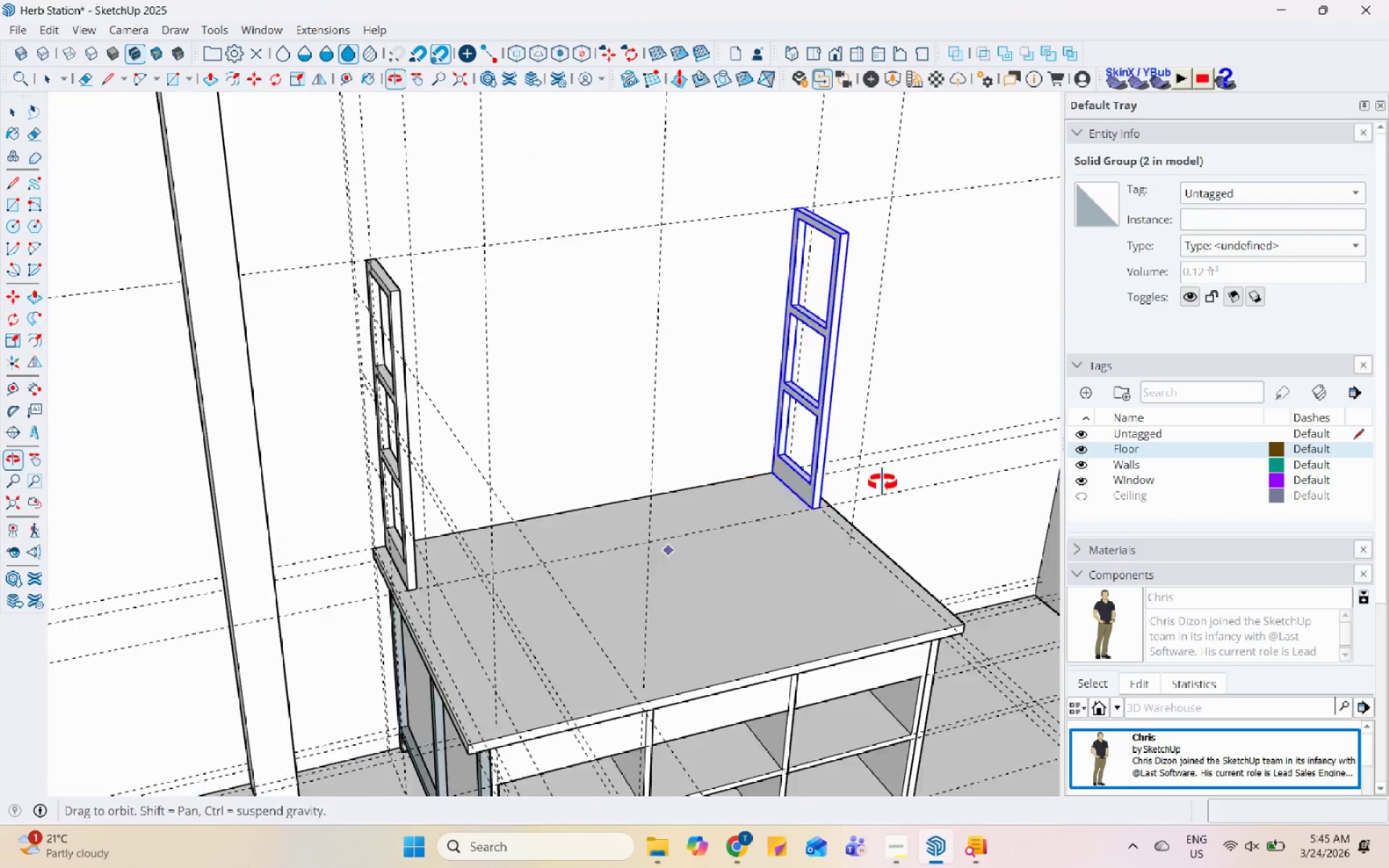 
key(Space)
 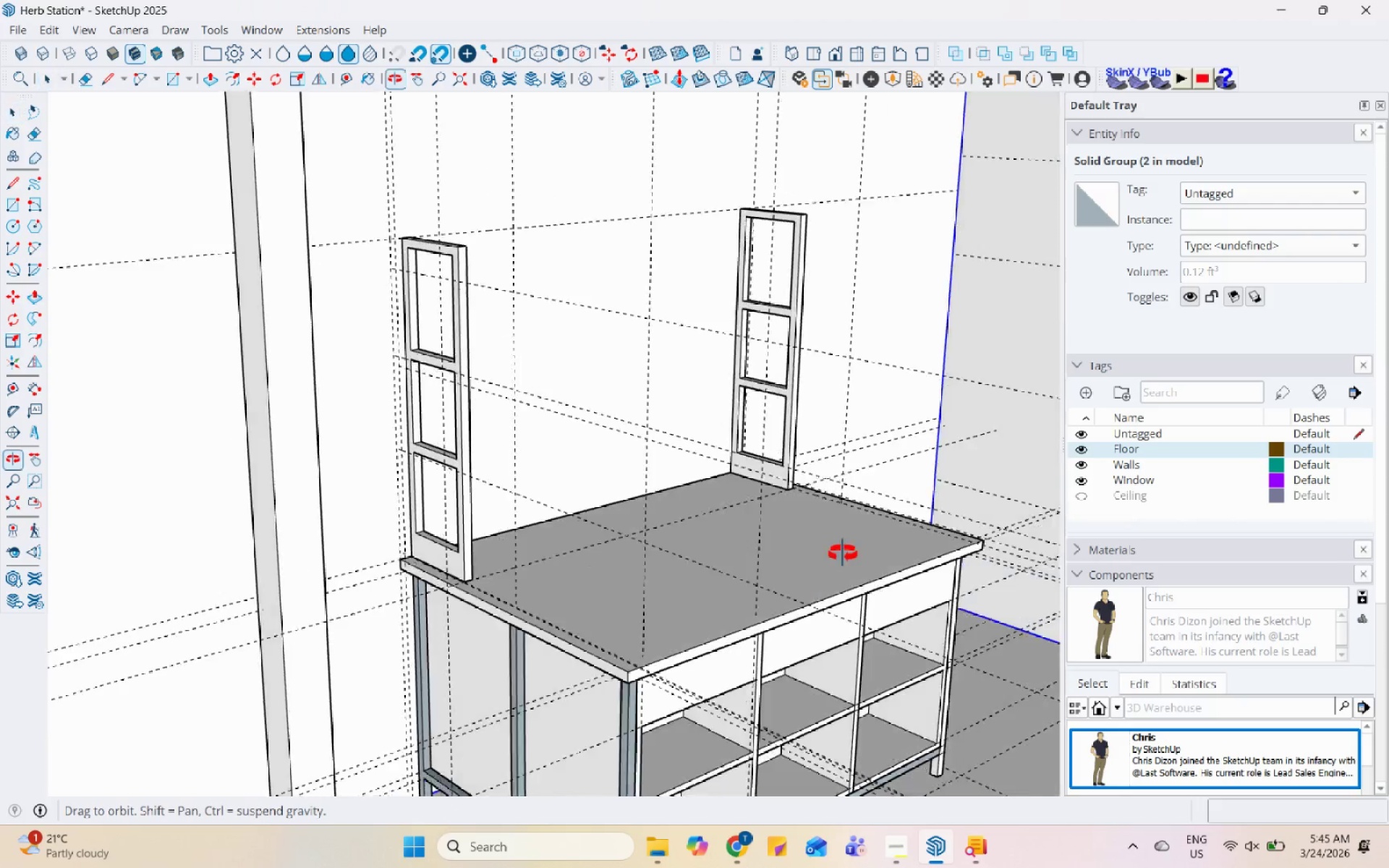 
scroll: coordinate [511, 620], scroll_direction: down, amount: 5.0
 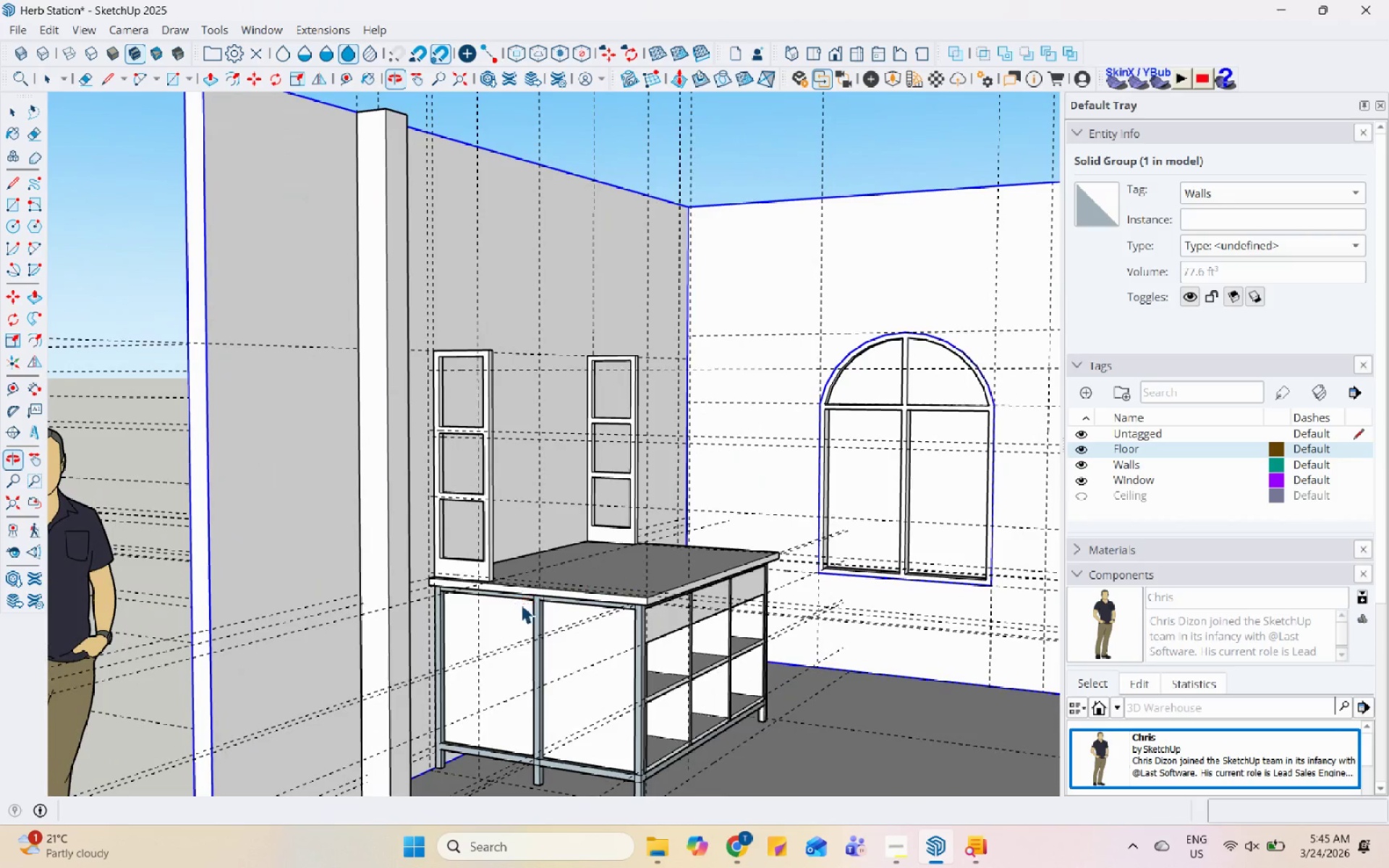 
scroll: coordinate [437, 427], scroll_direction: up, amount: 5.0
 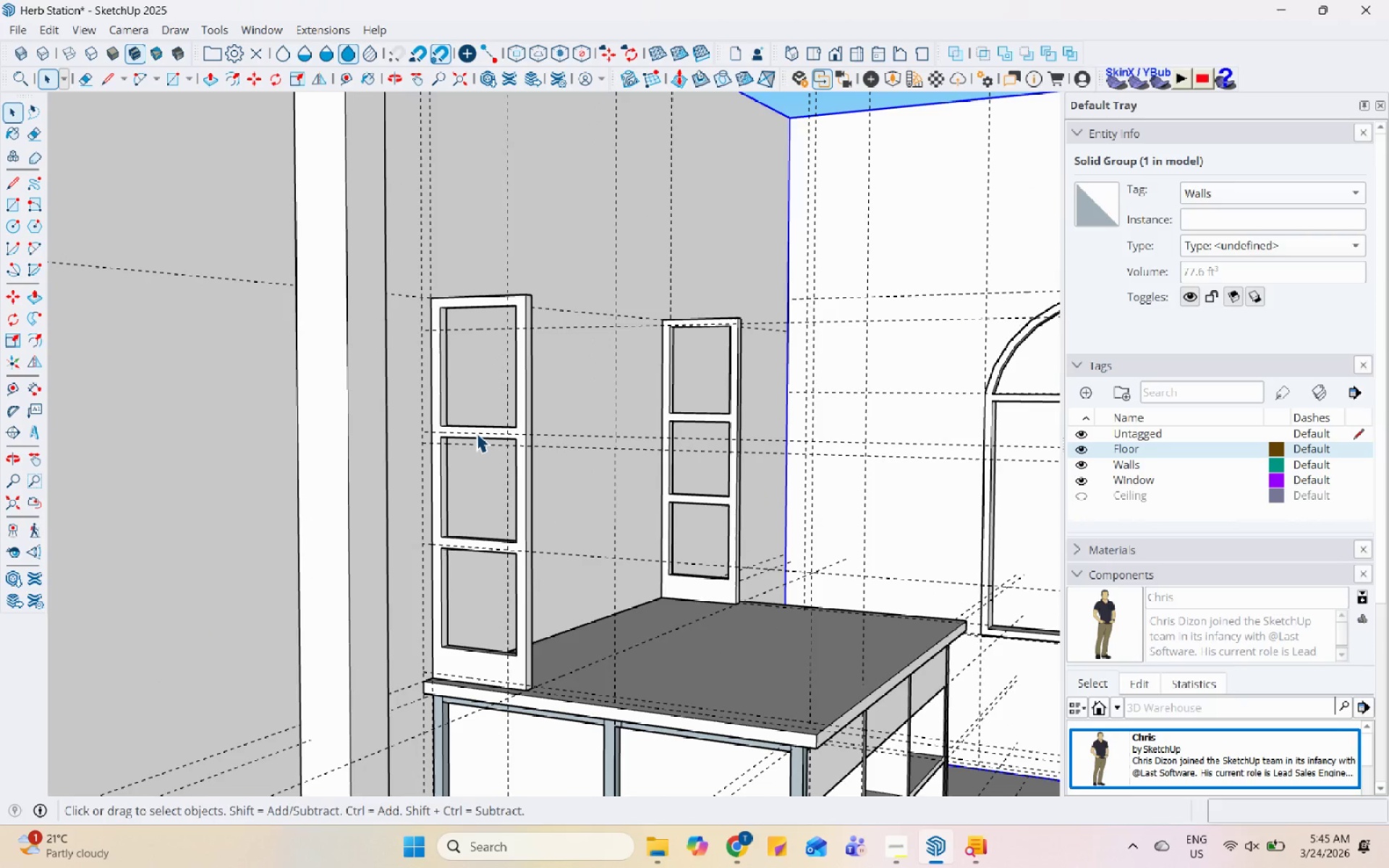 
key(Control+Z)
 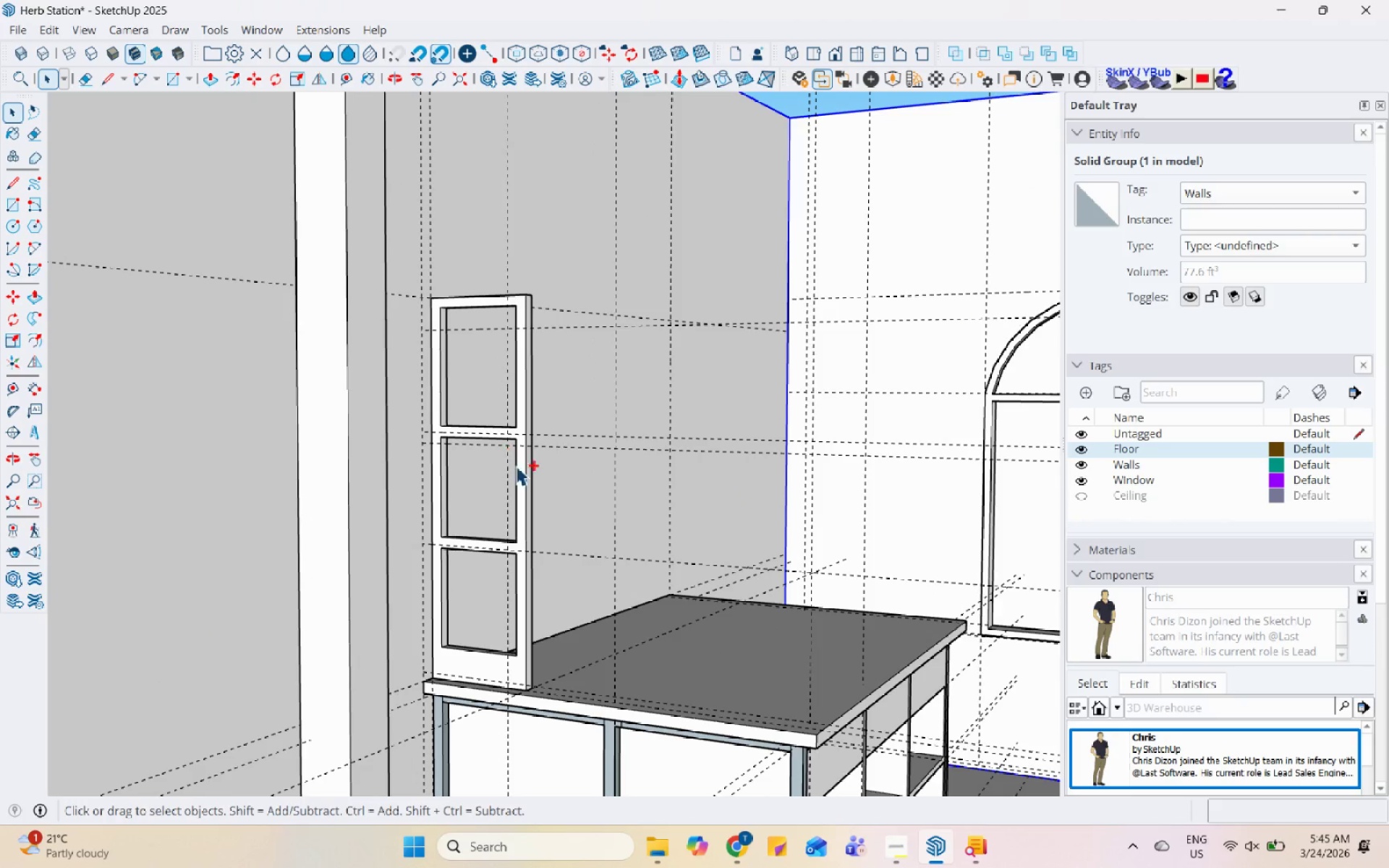 
key(Control+Z)
 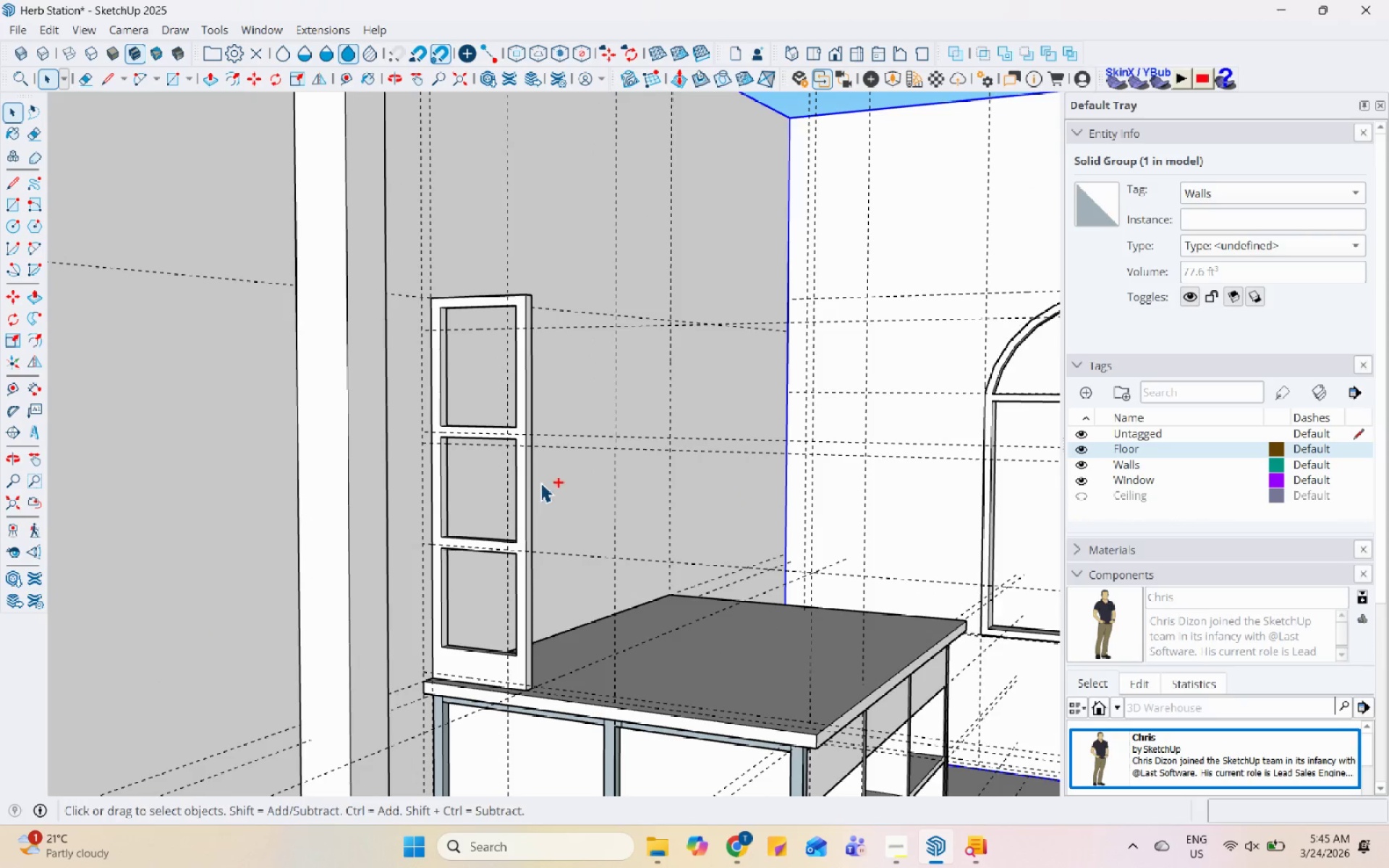 
key(Control+Z)
 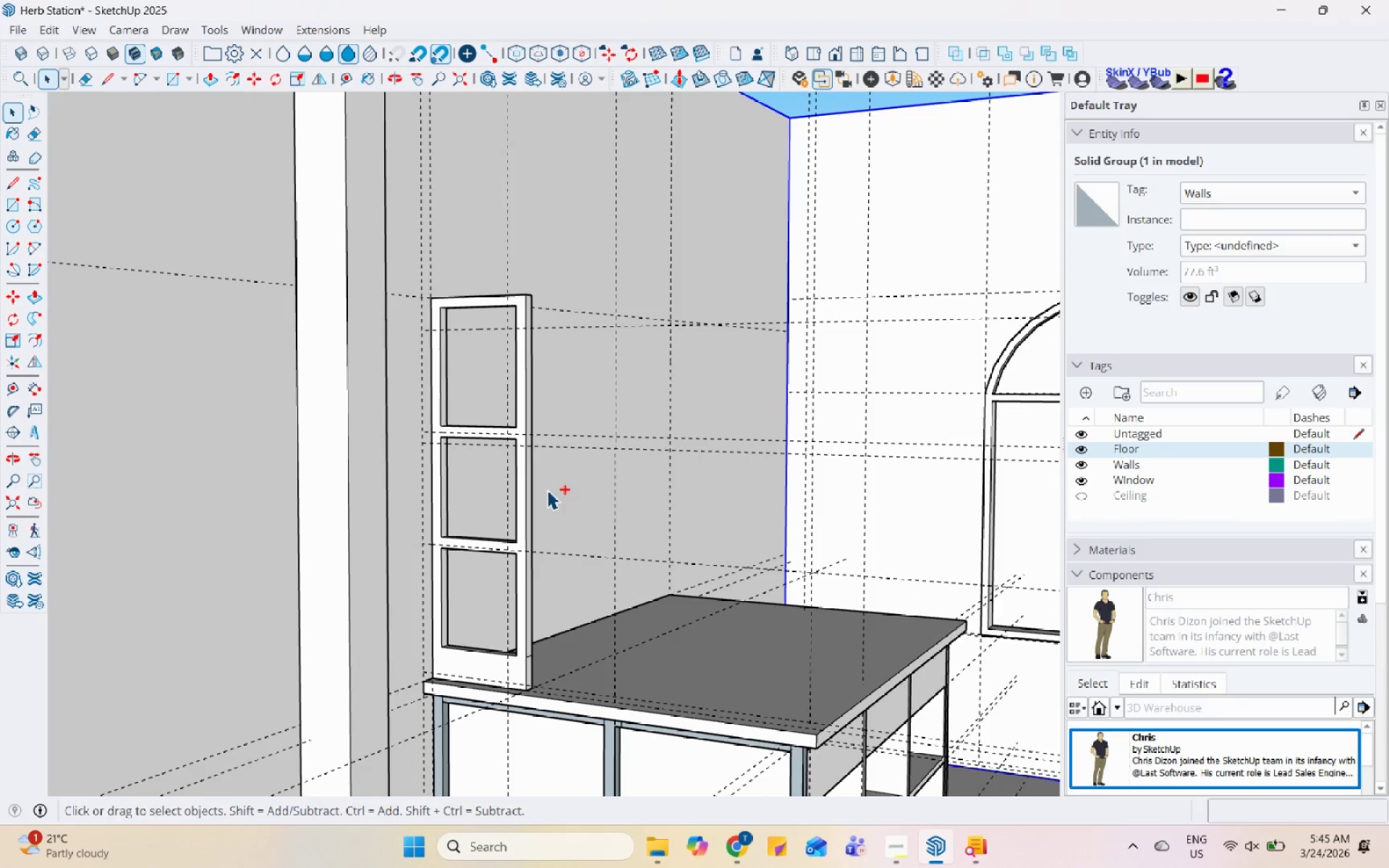 
key(Control+Z)
 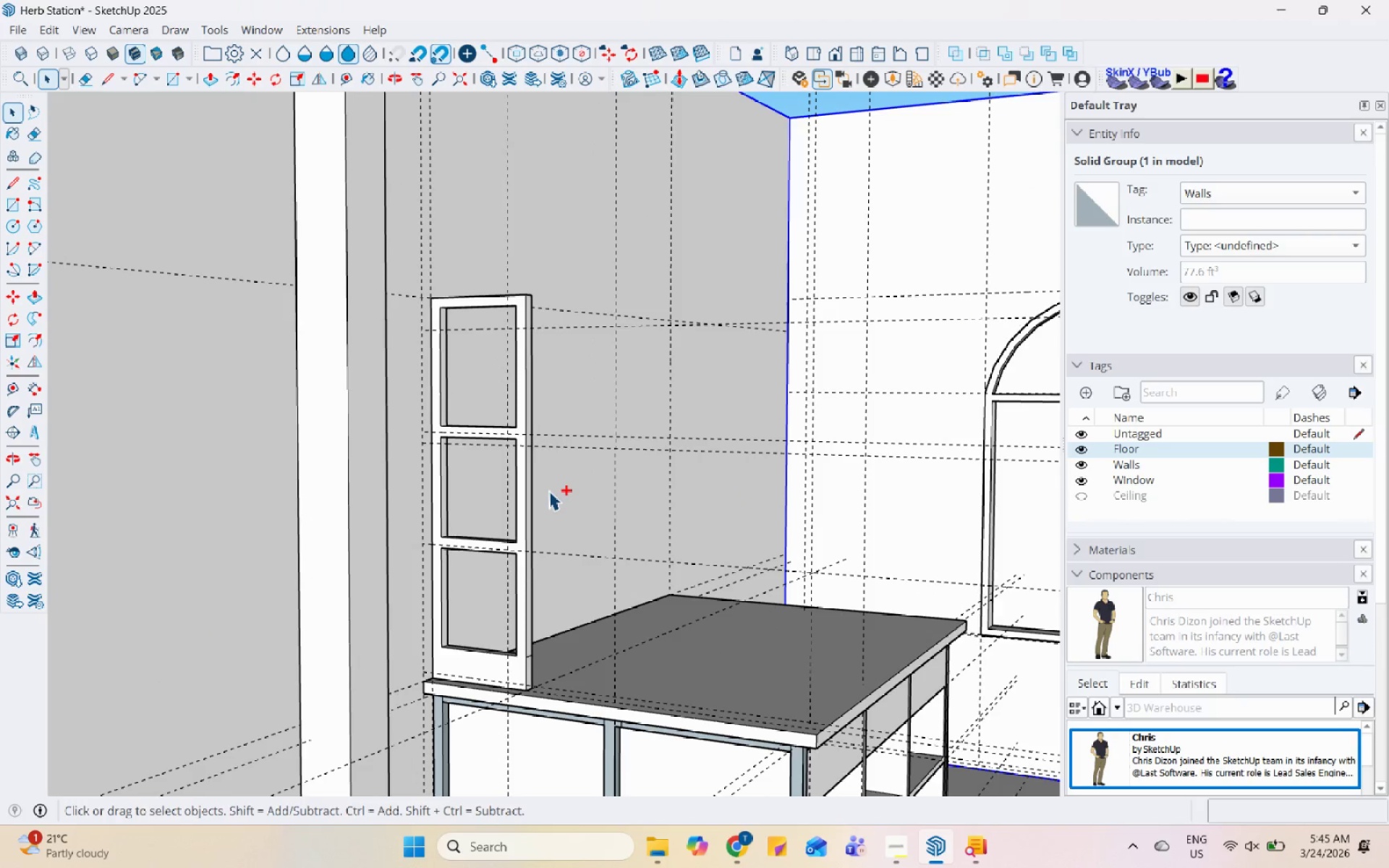 
key(Control+Z)
 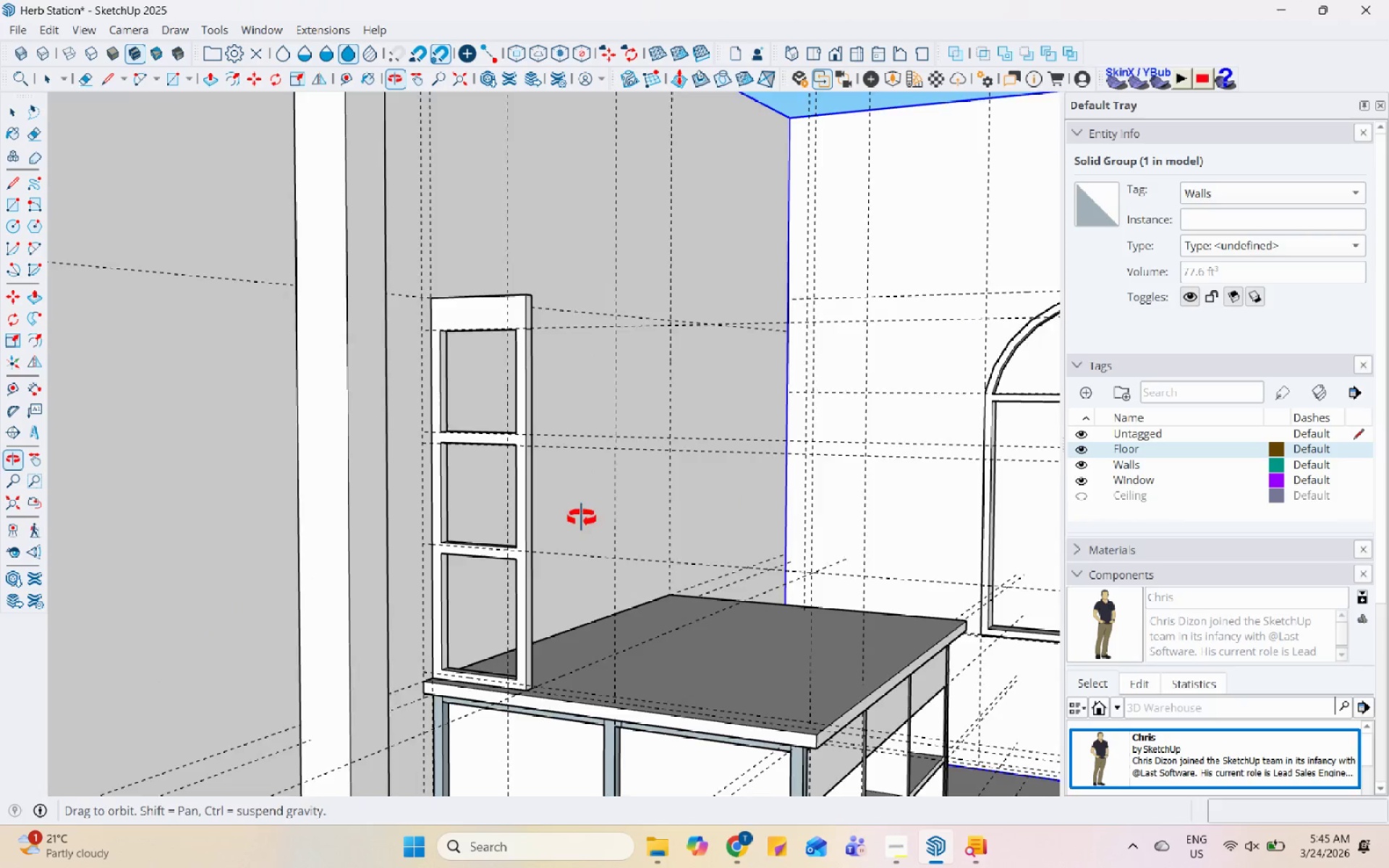 
scroll: coordinate [402, 671], scroll_direction: up, amount: 6.0
 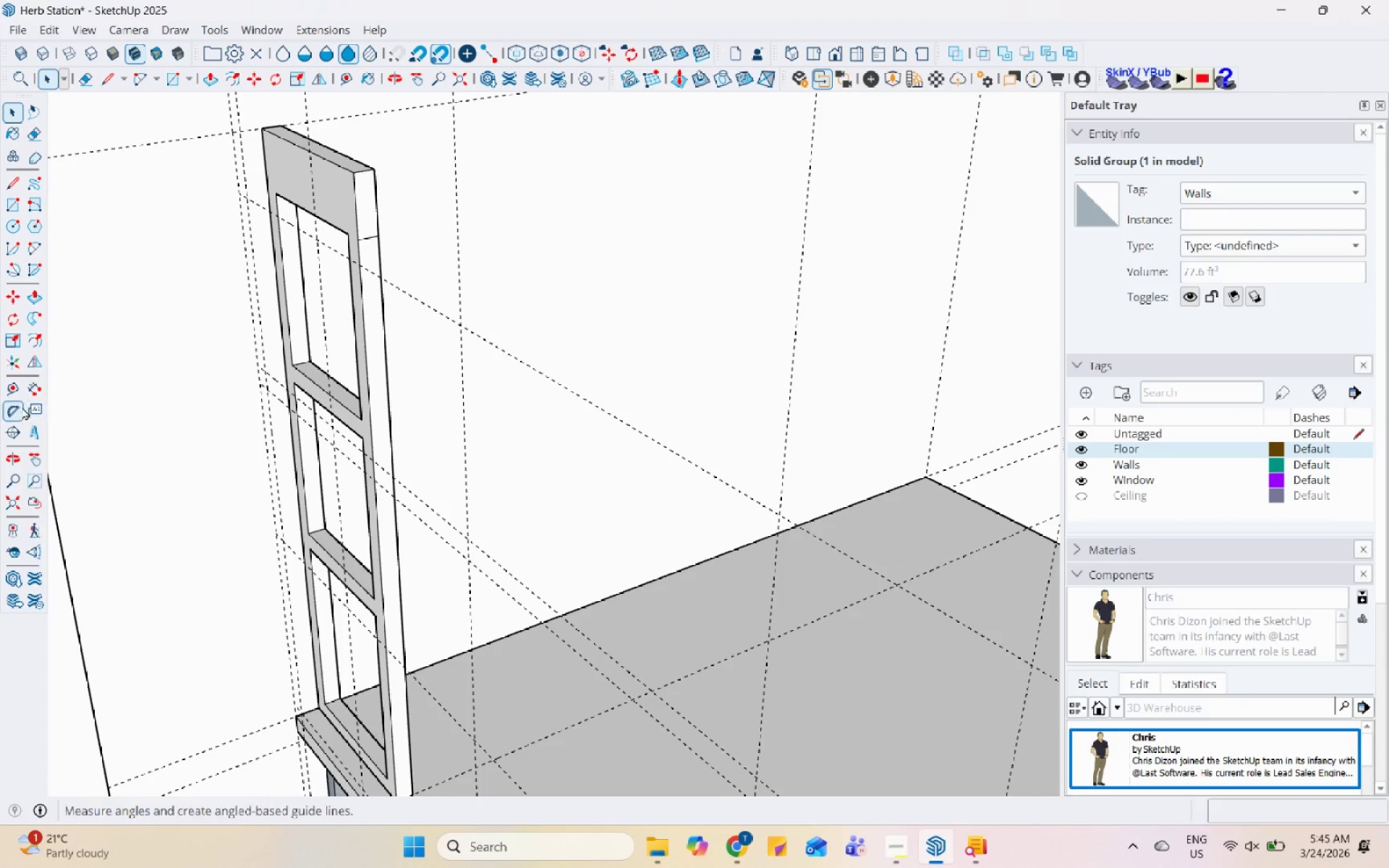 
left_click_drag(start_coordinate=[18, 393], to_coordinate=[22, 392])
 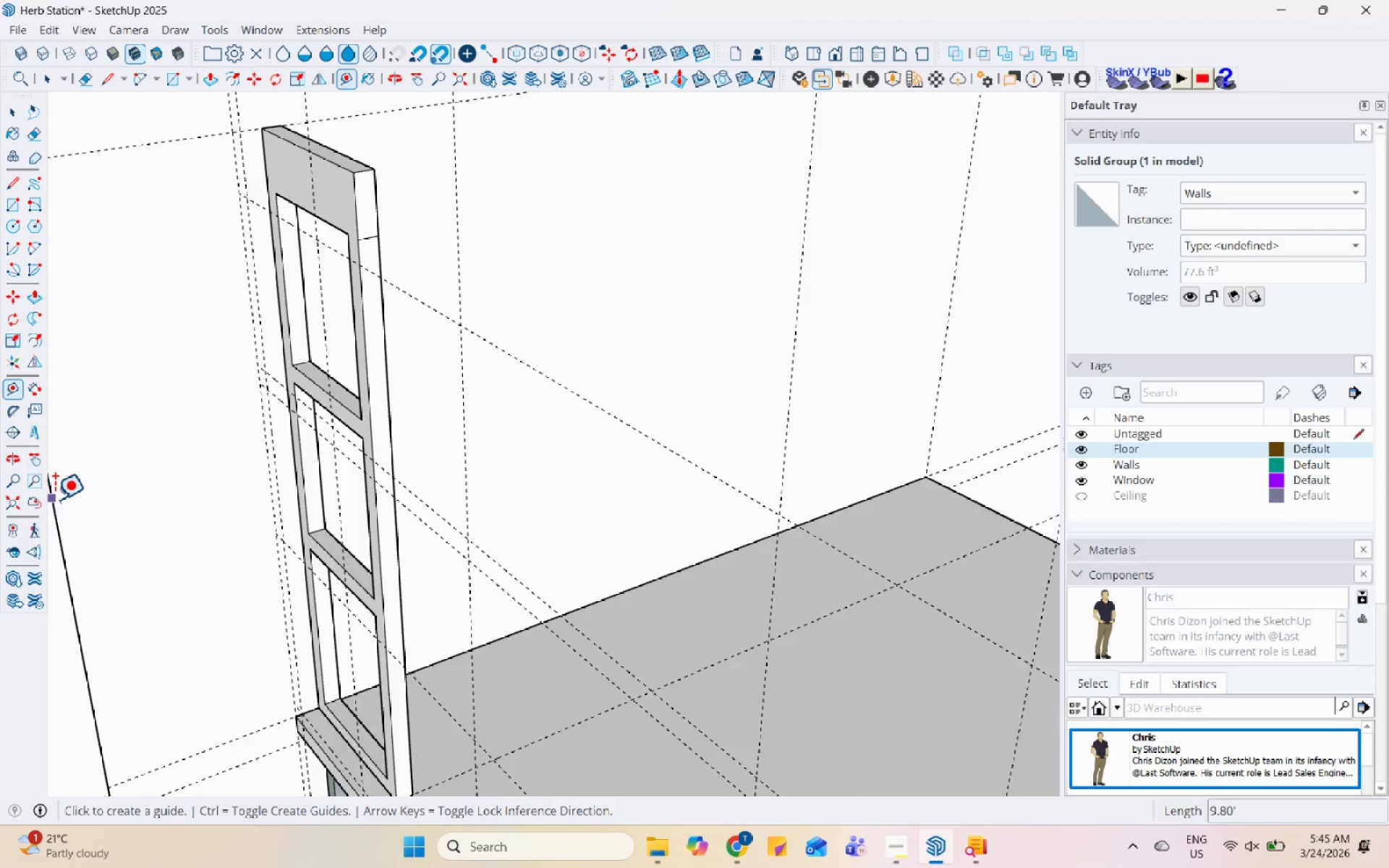 
scroll: coordinate [554, 472], scroll_direction: down, amount: 1.0
 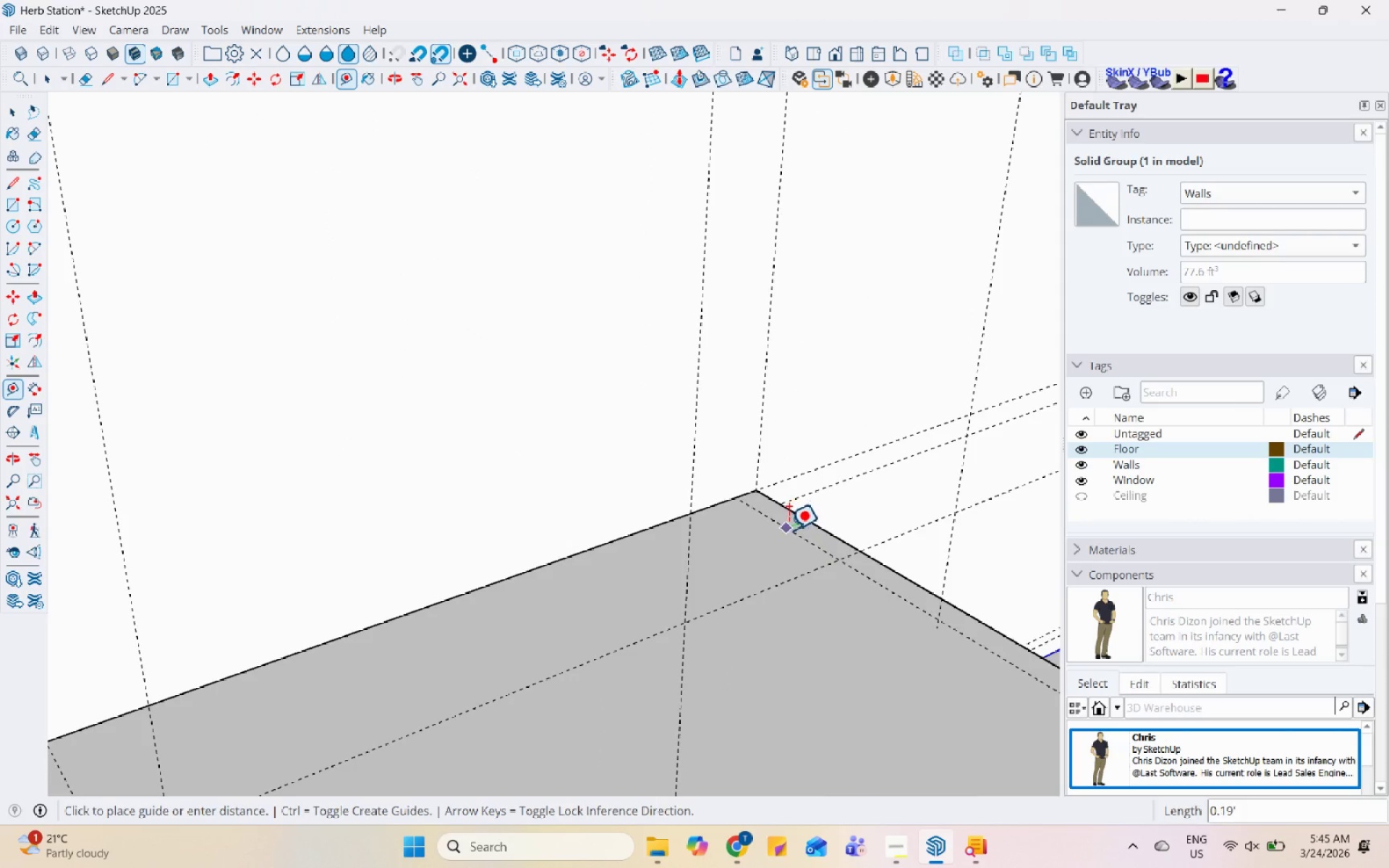 
key(Numpad0)
 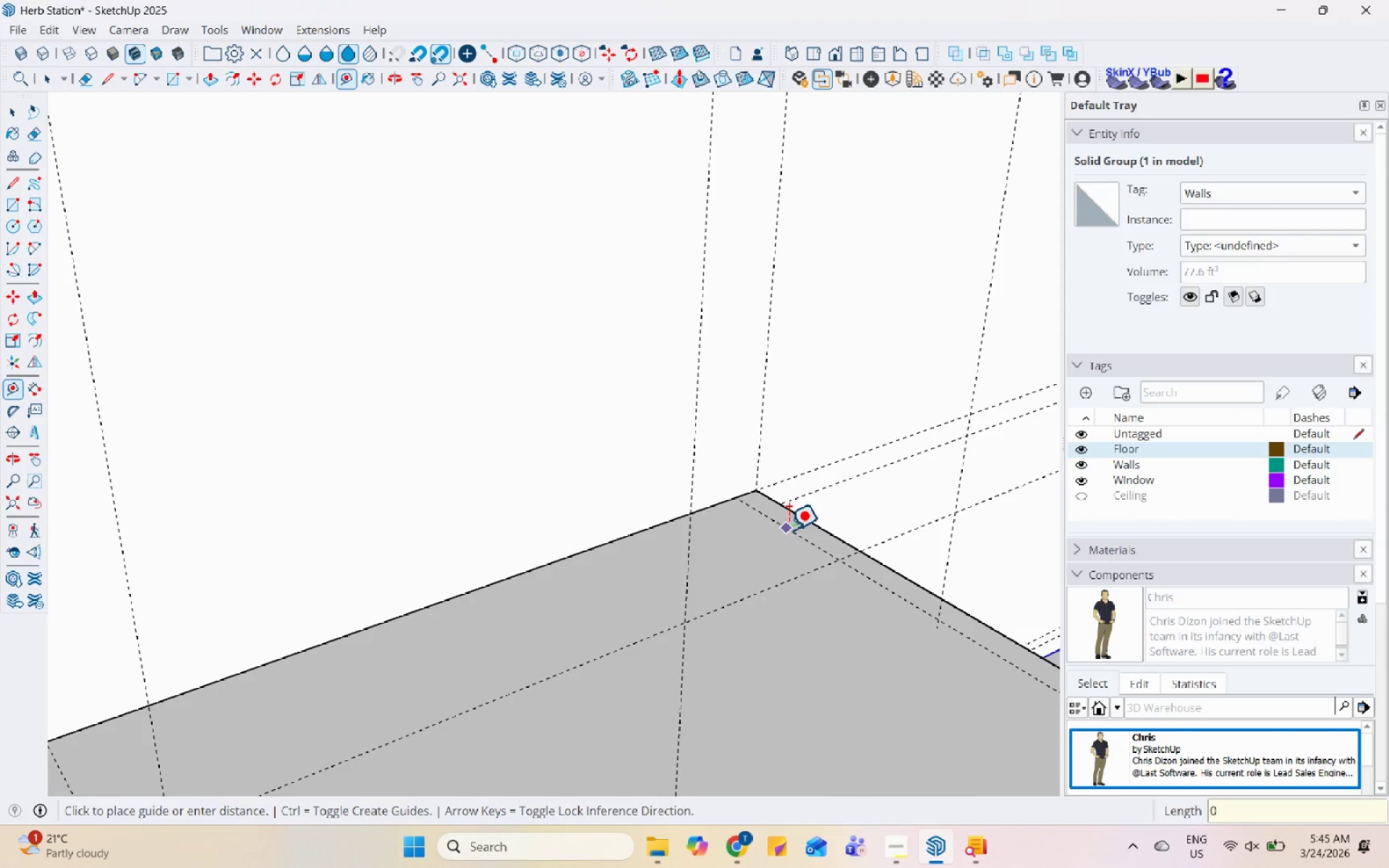 
key(NumpadDecimal)
 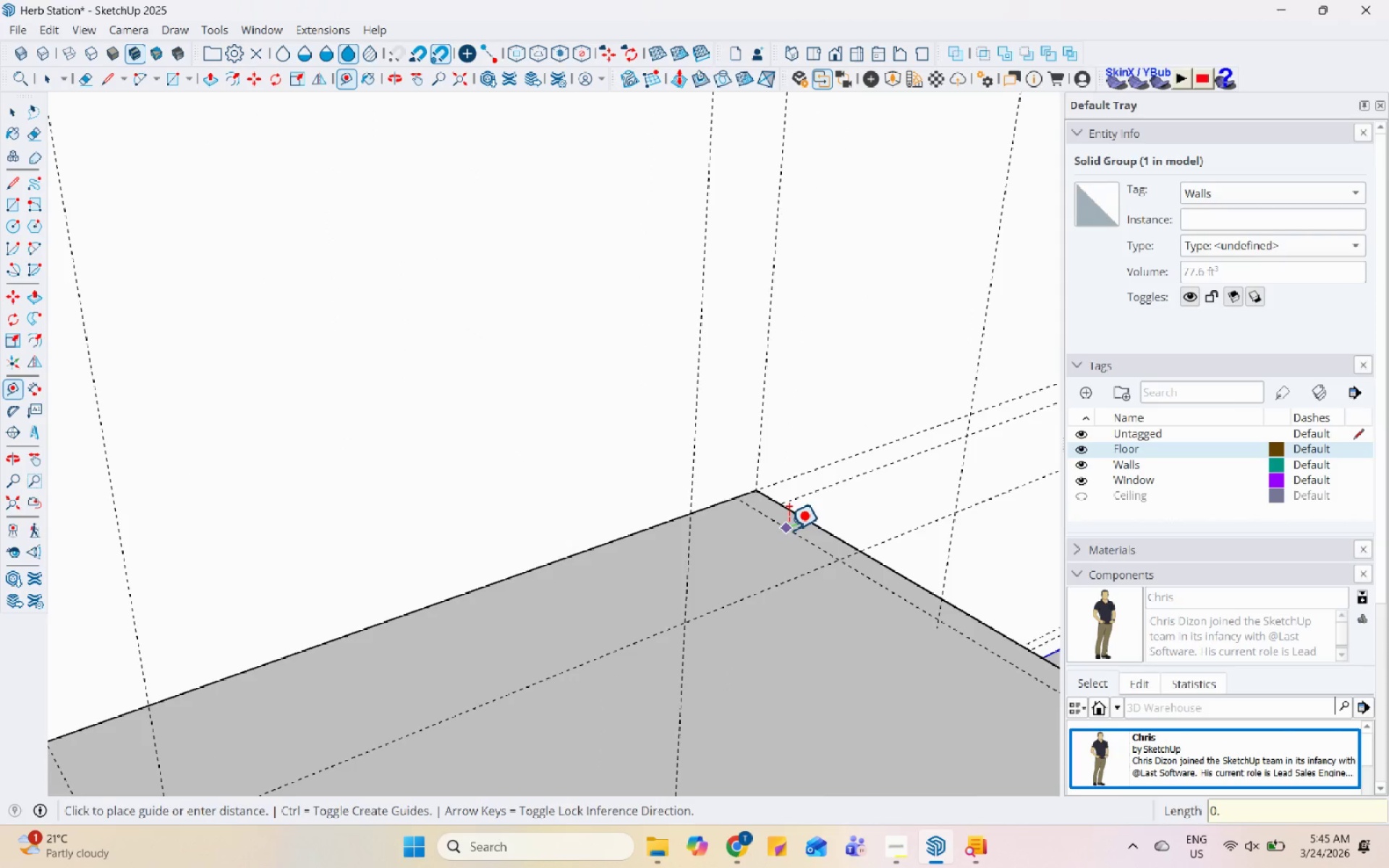 
key(Numpad1)
 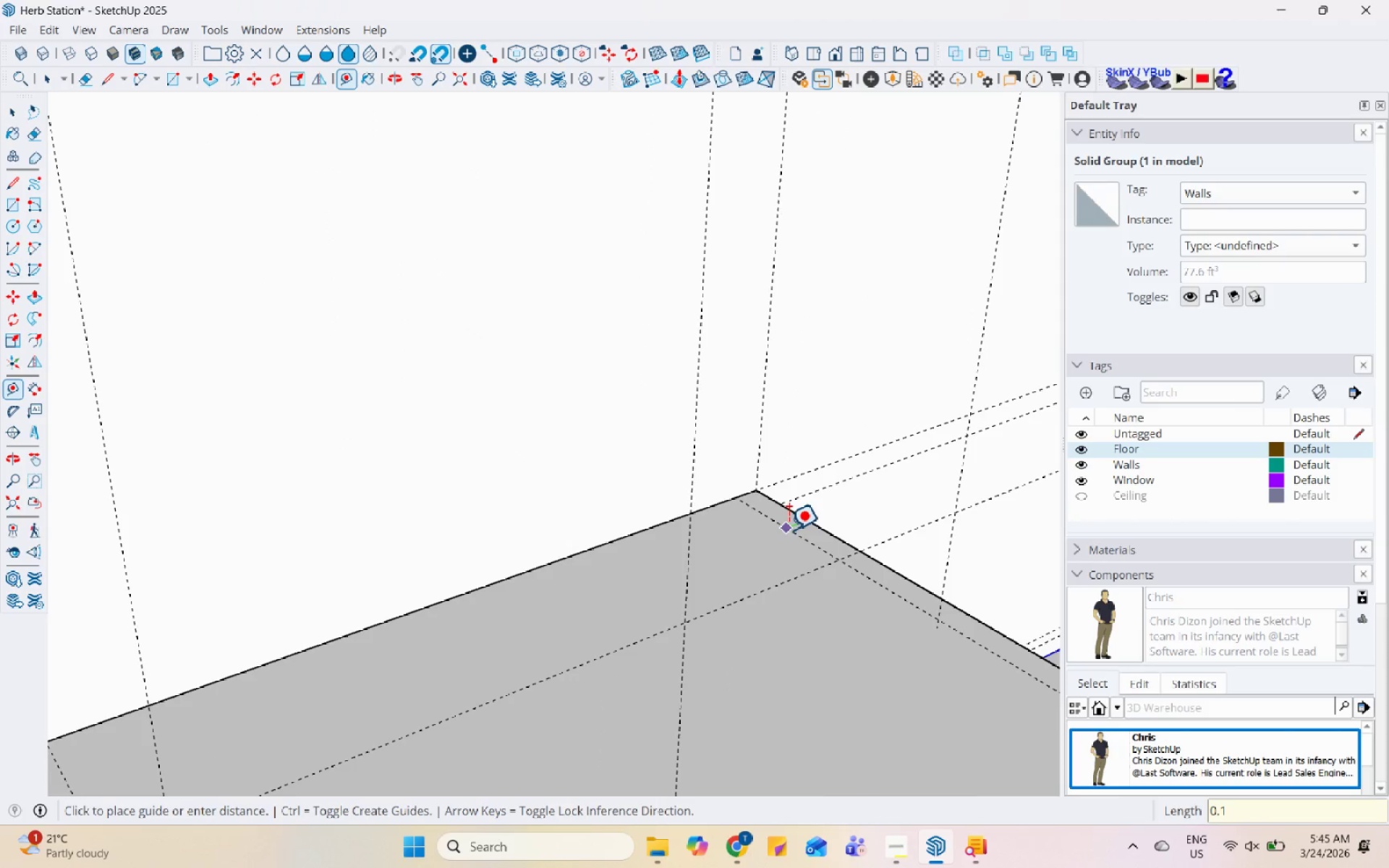 
key(Numpad5)
 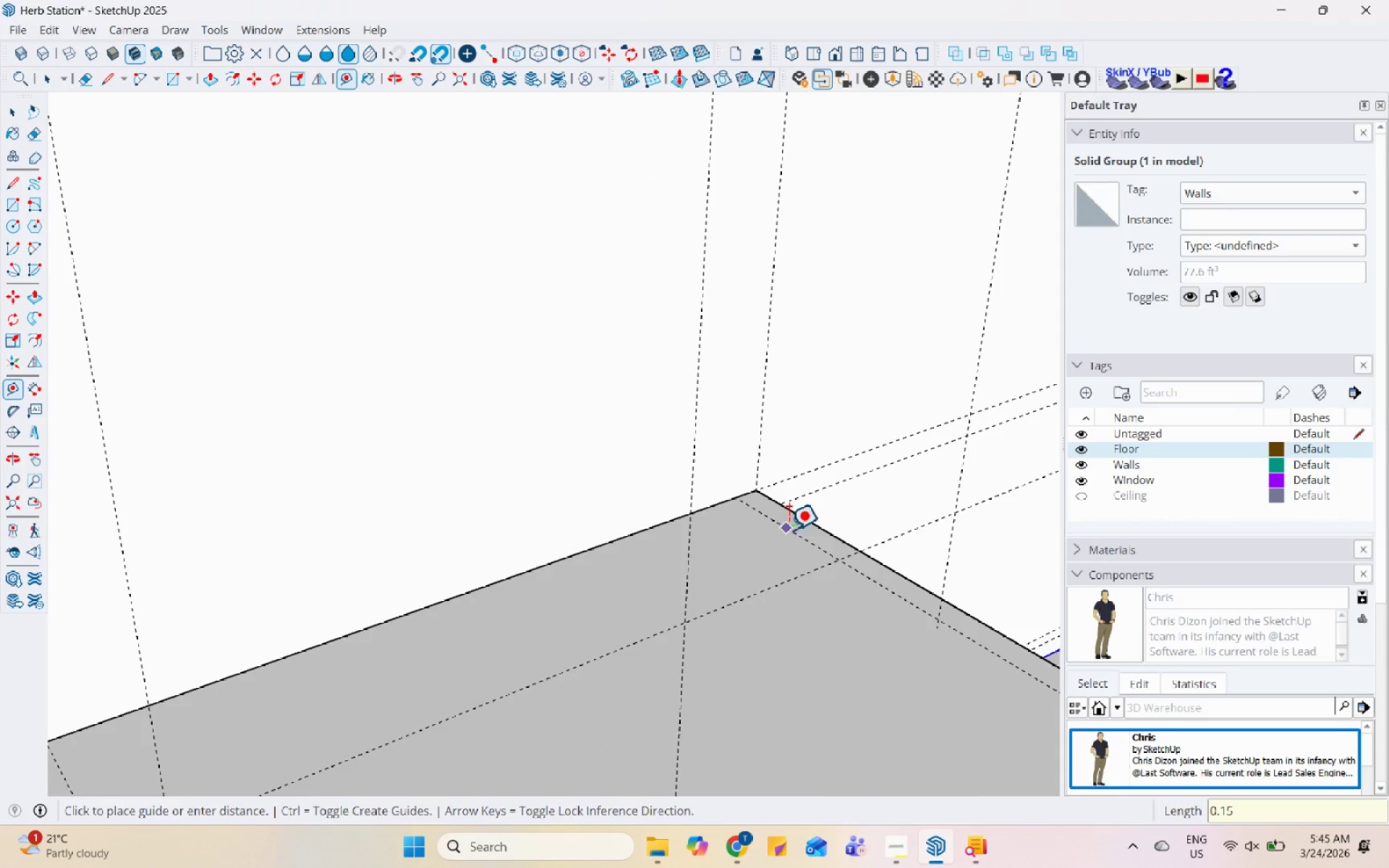 
key(Enter)
 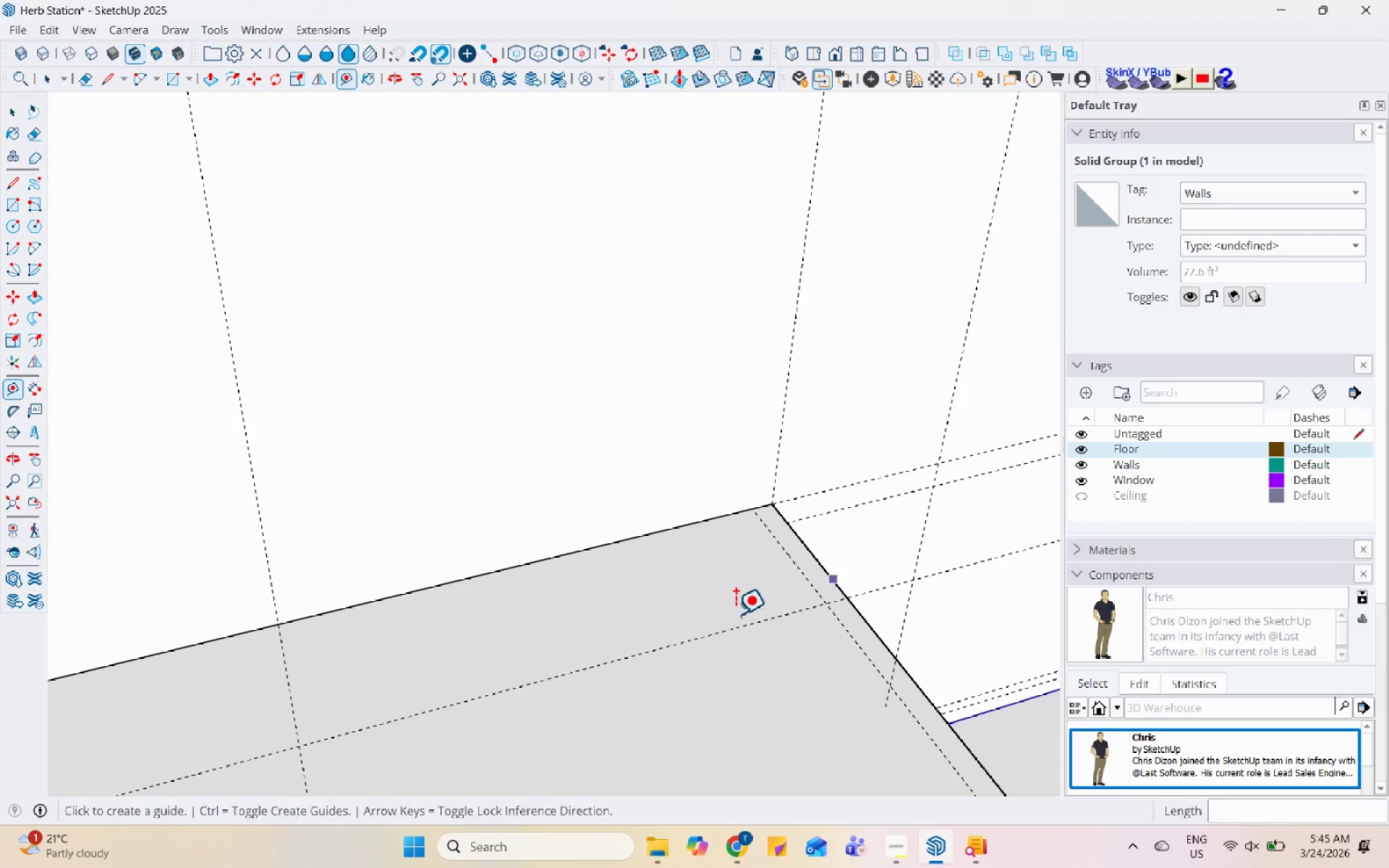 
key(Control+S)
 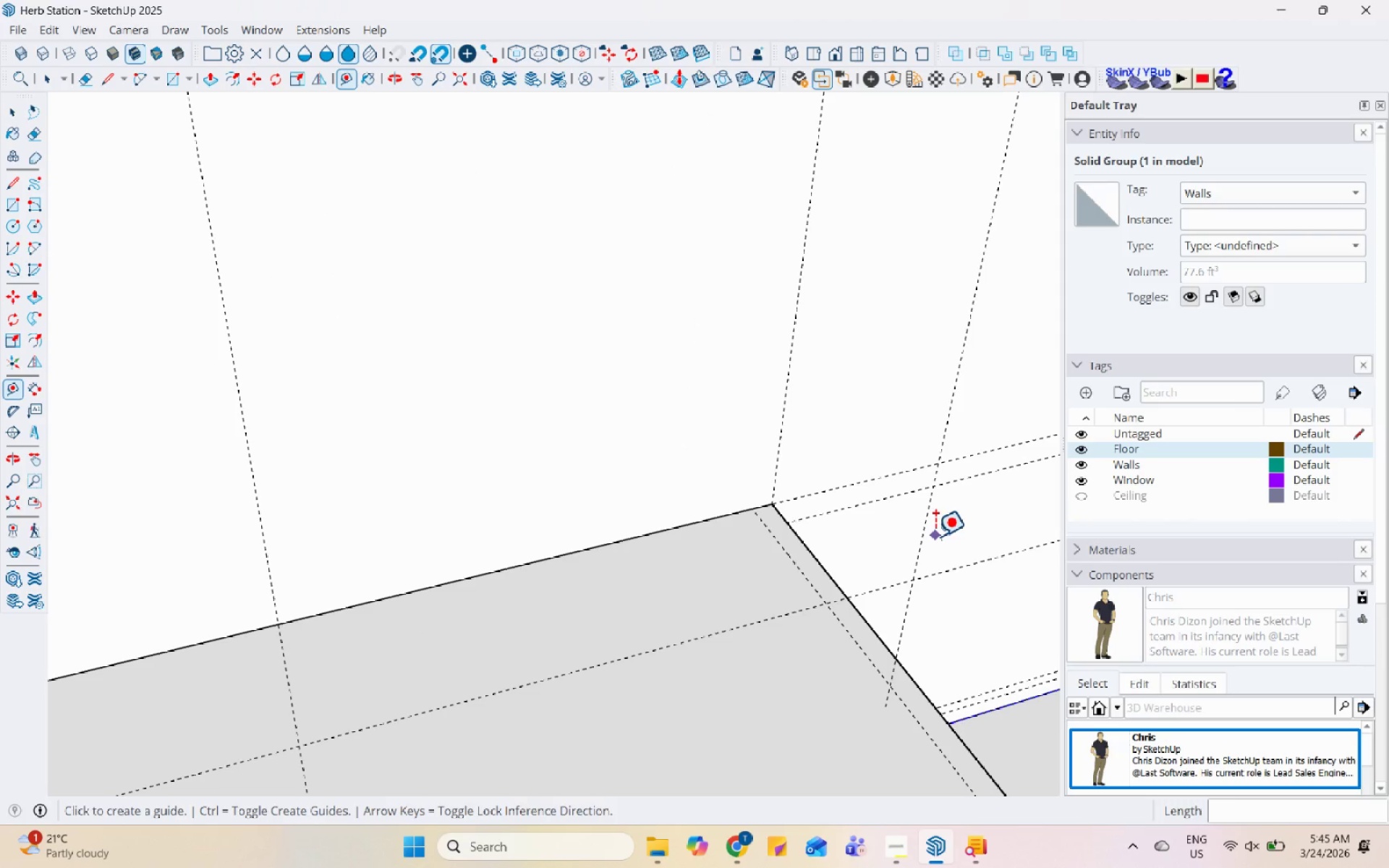 
key(Space)
 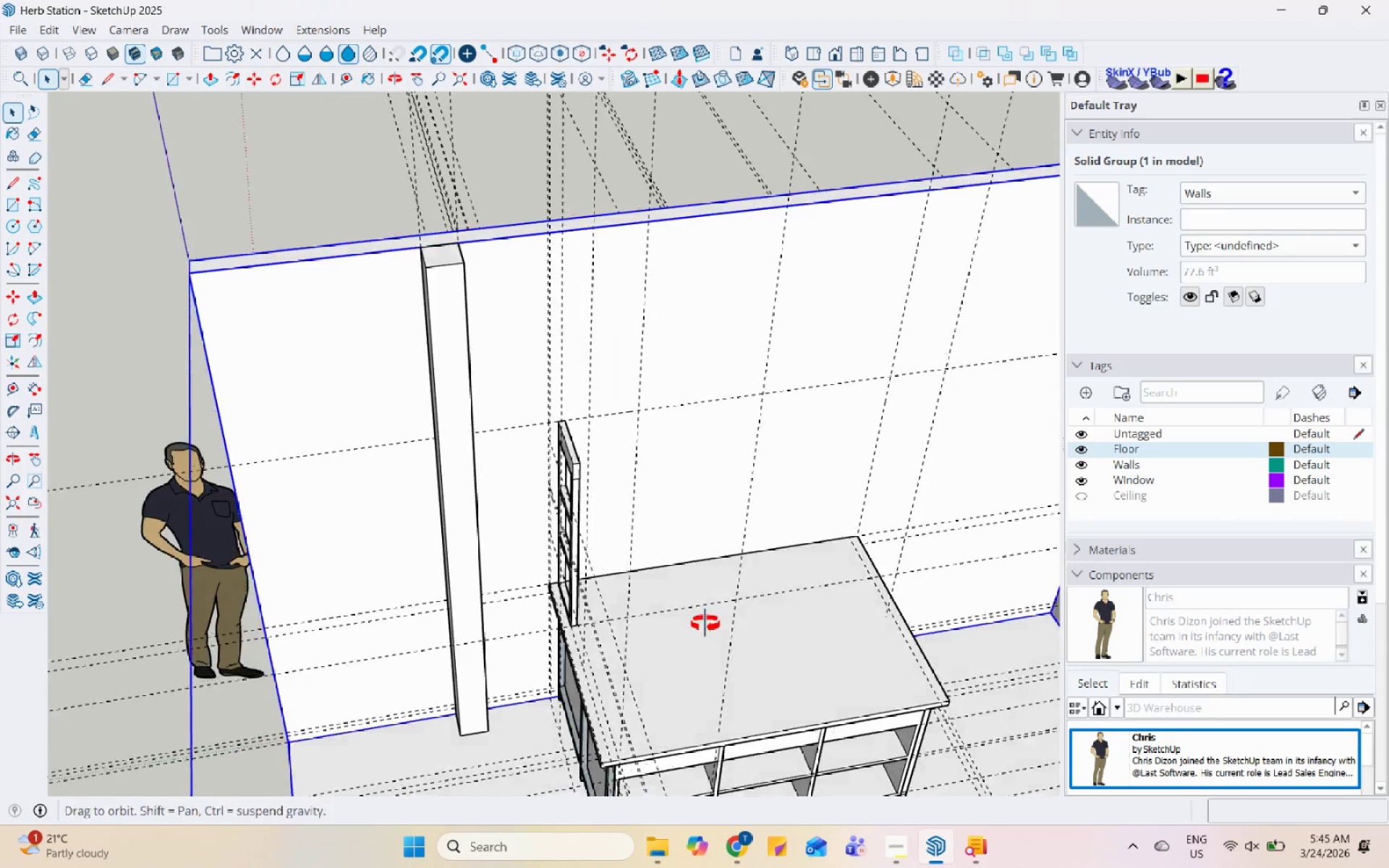 
scroll: coordinate [908, 525], scroll_direction: down, amount: 10.0
 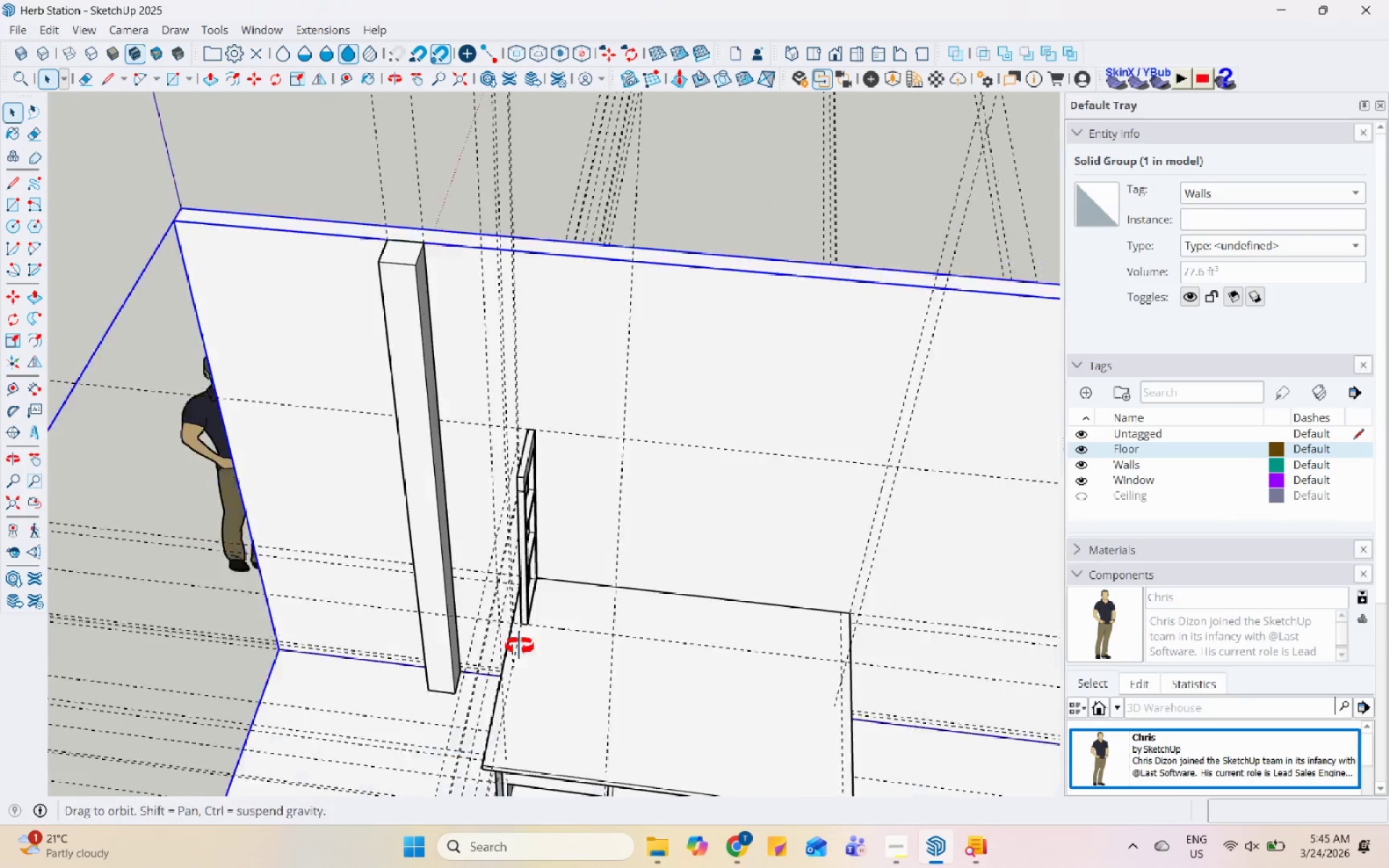 
left_click([564, 568])
 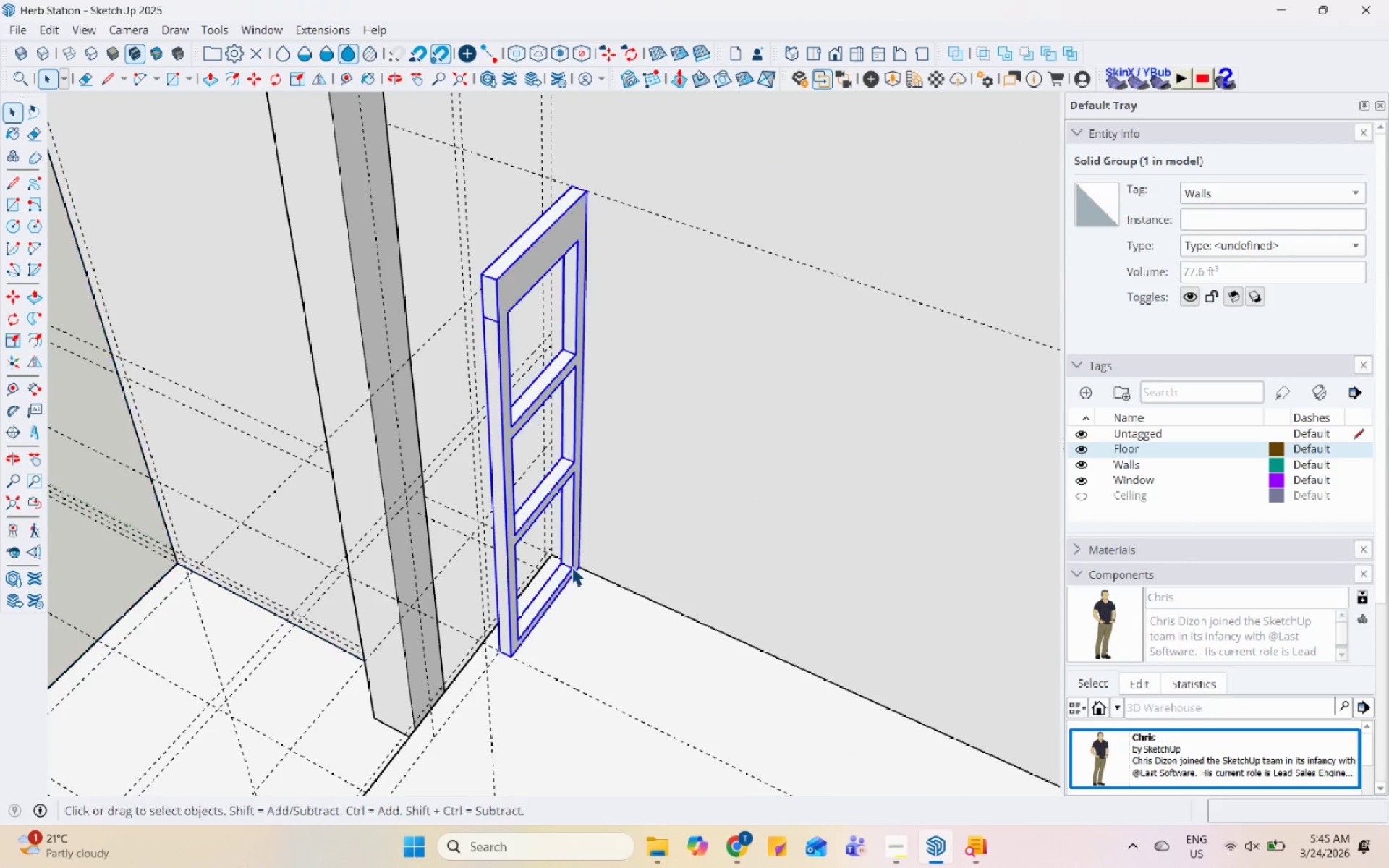 
scroll: coordinate [457, 557], scroll_direction: up, amount: 7.0
 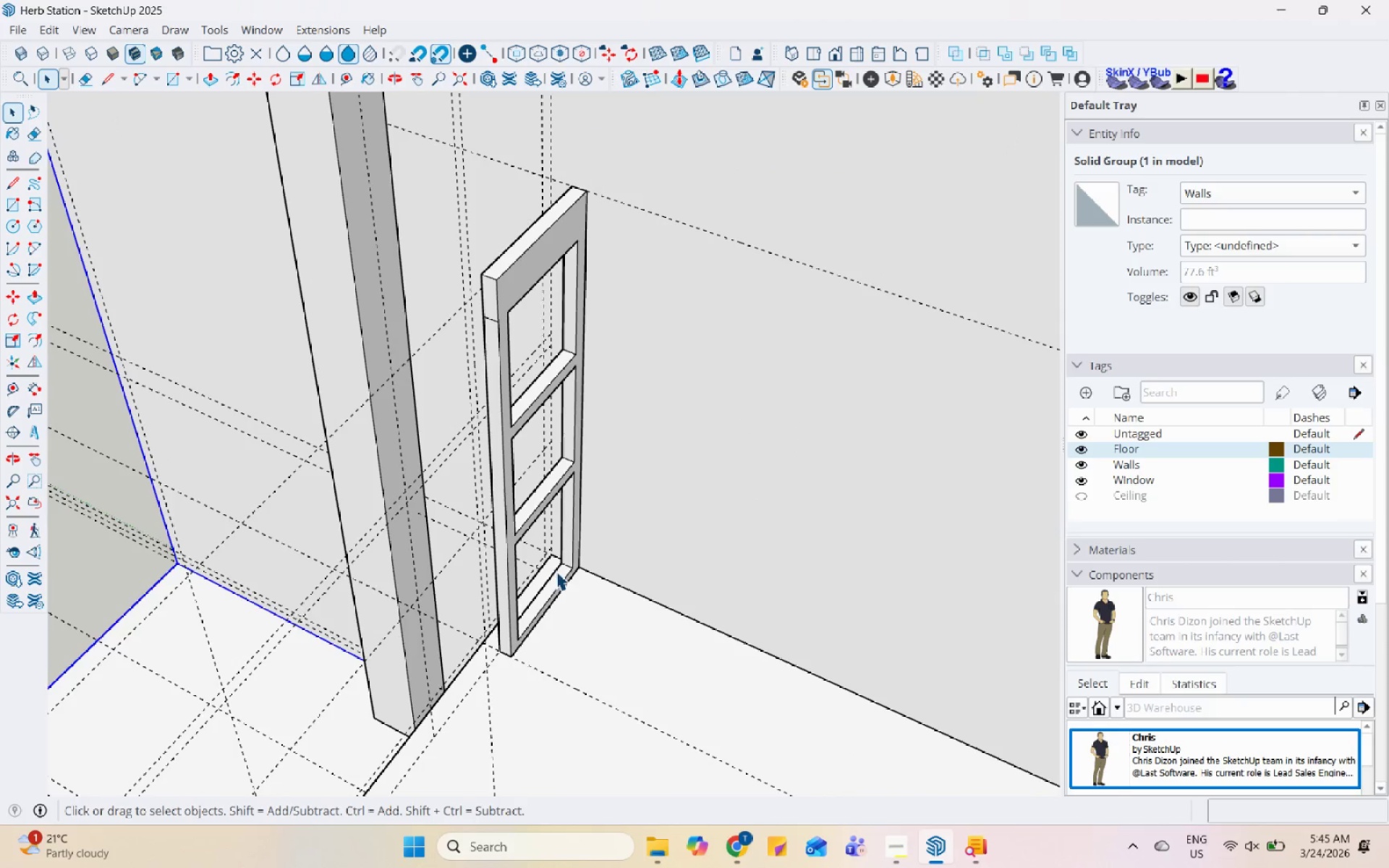 
key(M)
 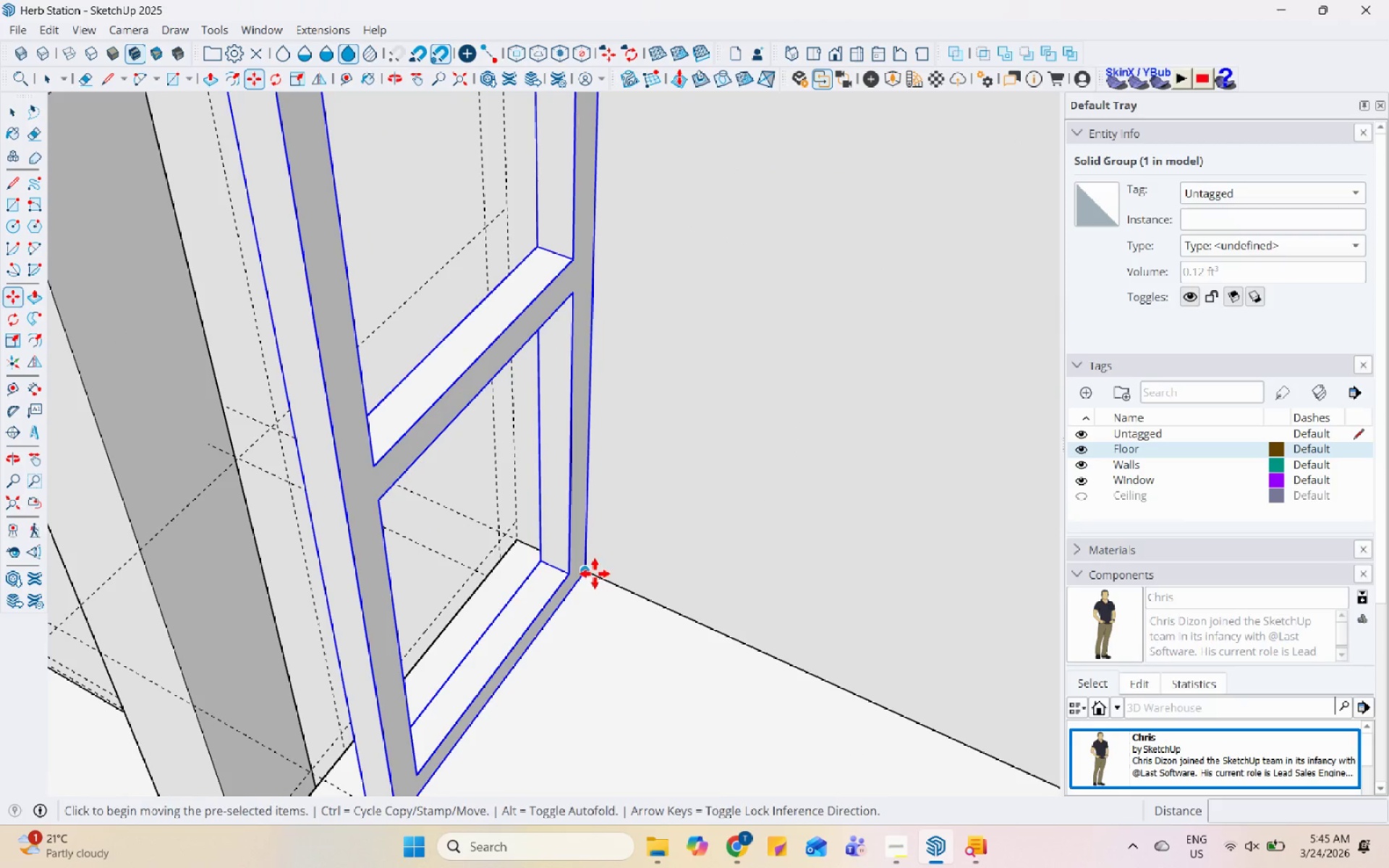 
scroll: coordinate [575, 564], scroll_direction: up, amount: 9.0
 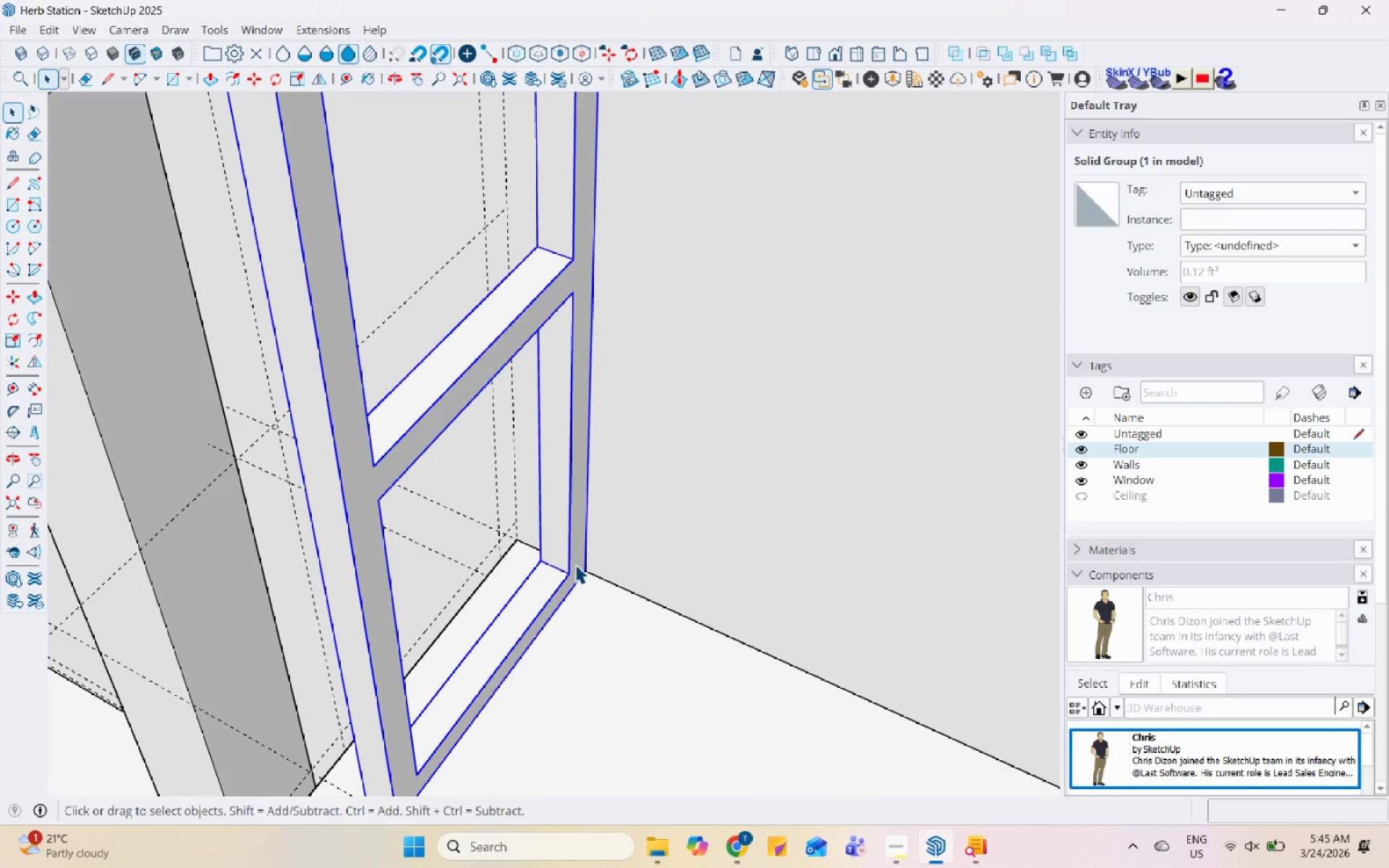 
left_click_drag(start_coordinate=[592, 574], to_coordinate=[607, 566])
 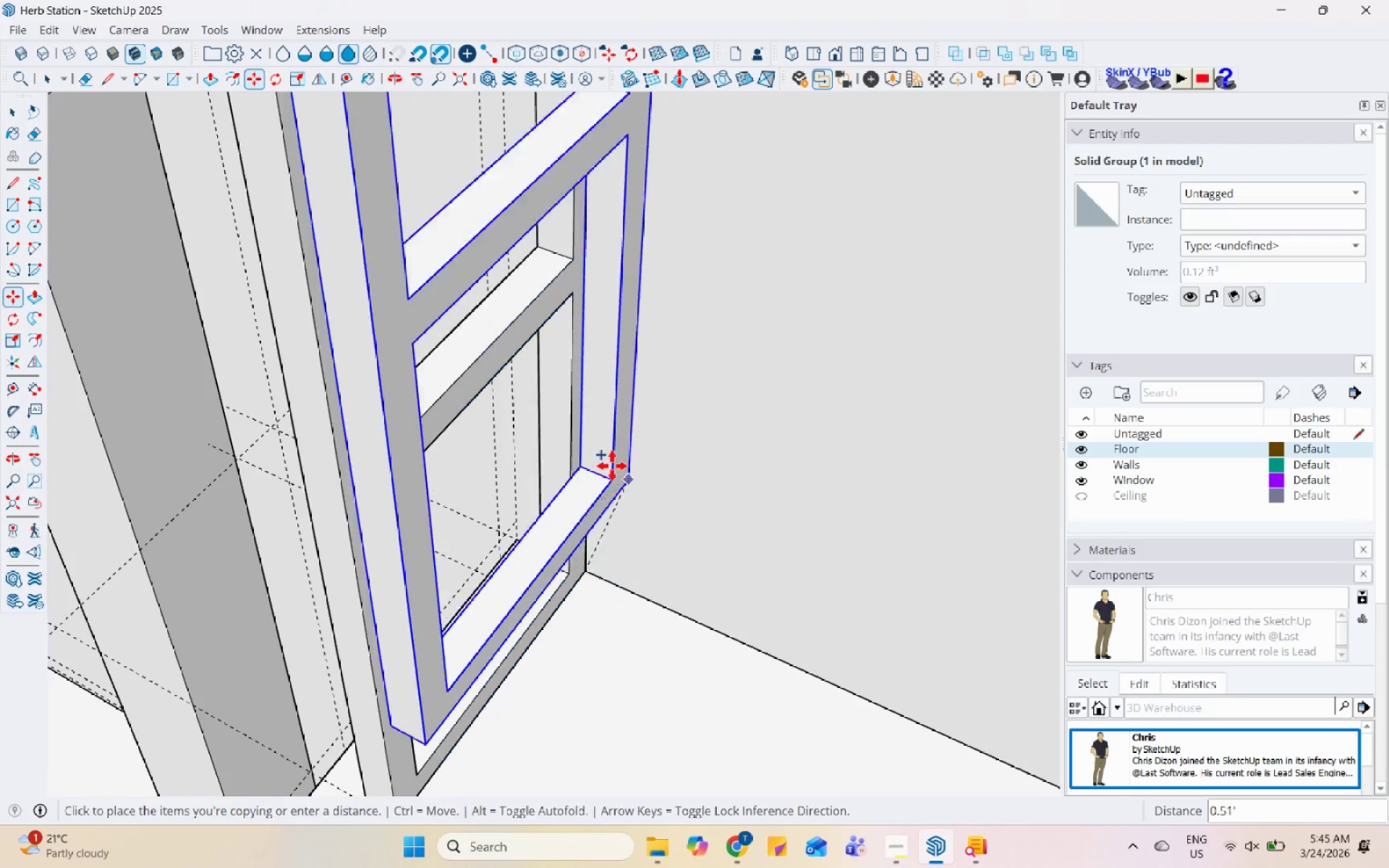 
key(Control+ControlLeft)
 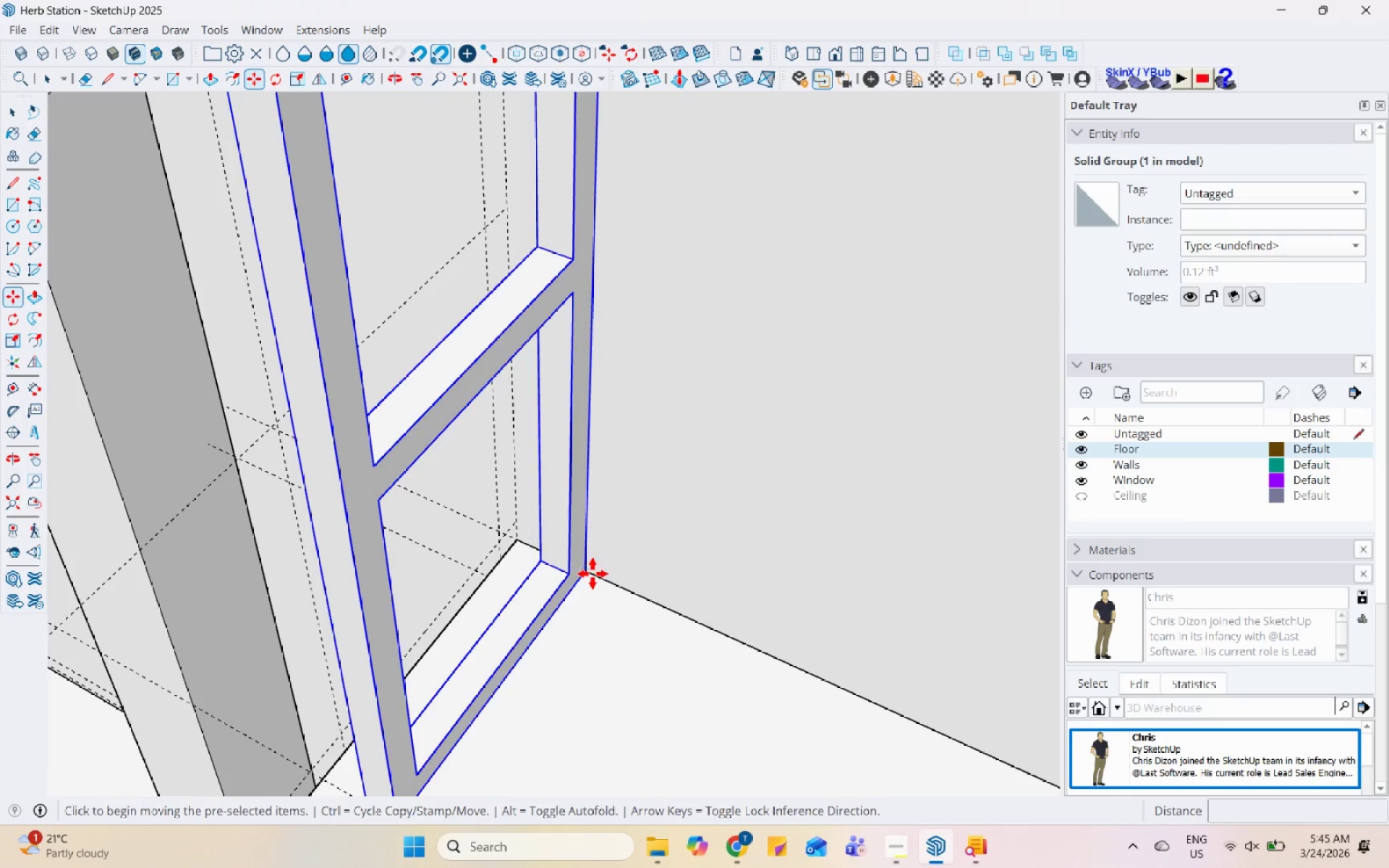 
scroll: coordinate [409, 469], scroll_direction: down, amount: 14.0
 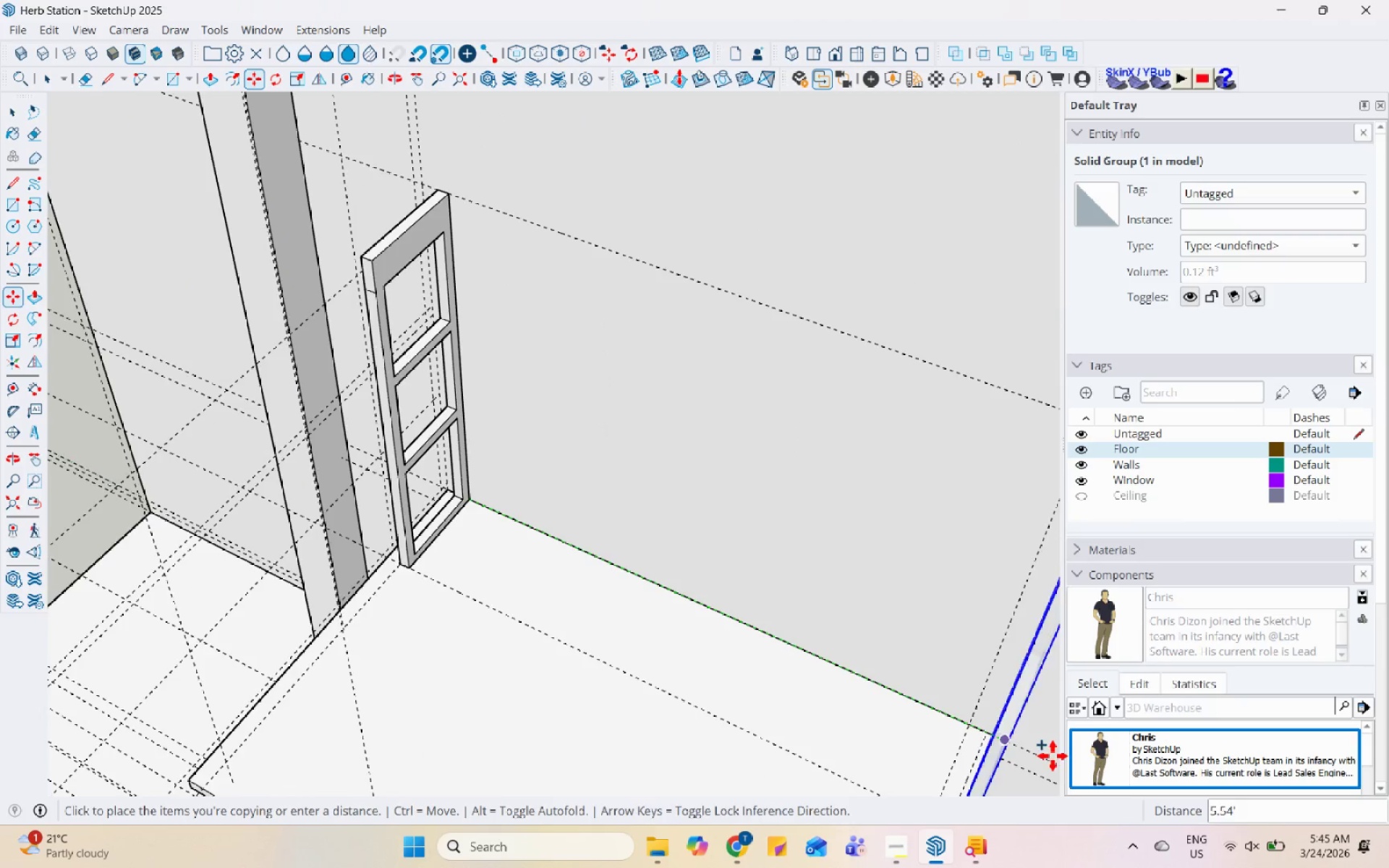 
scroll: coordinate [837, 702], scroll_direction: up, amount: 11.0
 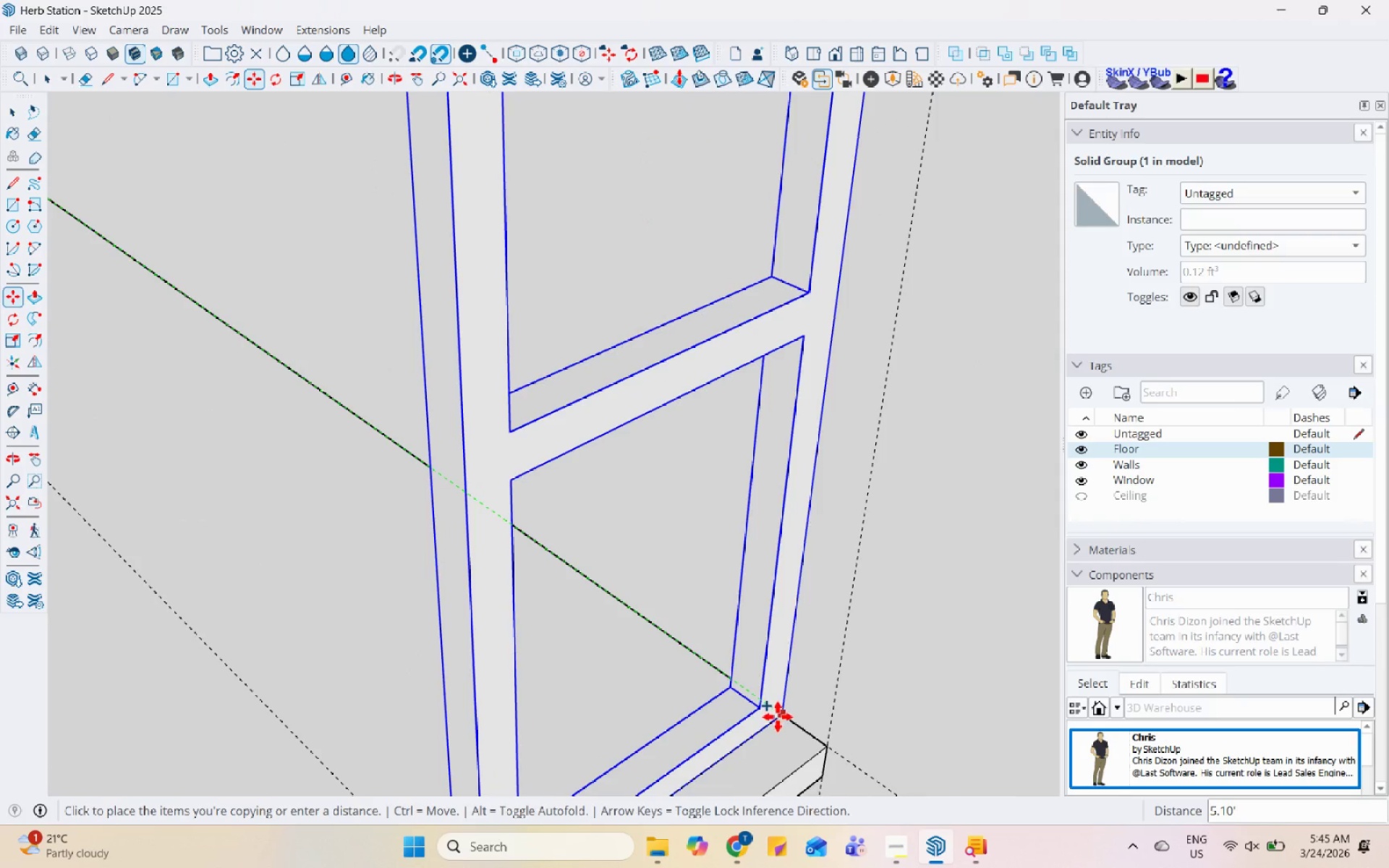 
left_click_drag(start_coordinate=[780, 718], to_coordinate=[786, 715])
 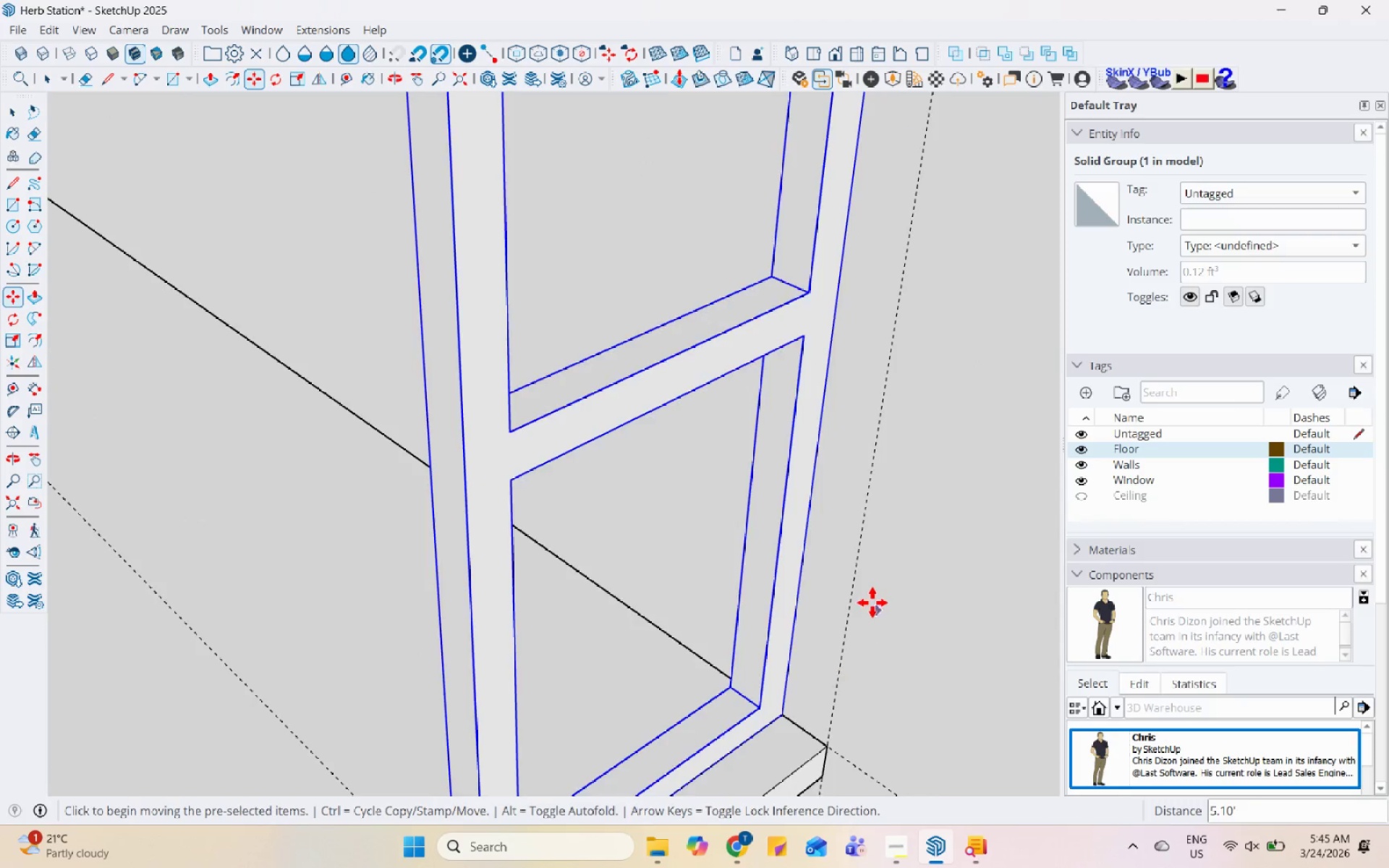 
key(Space)
 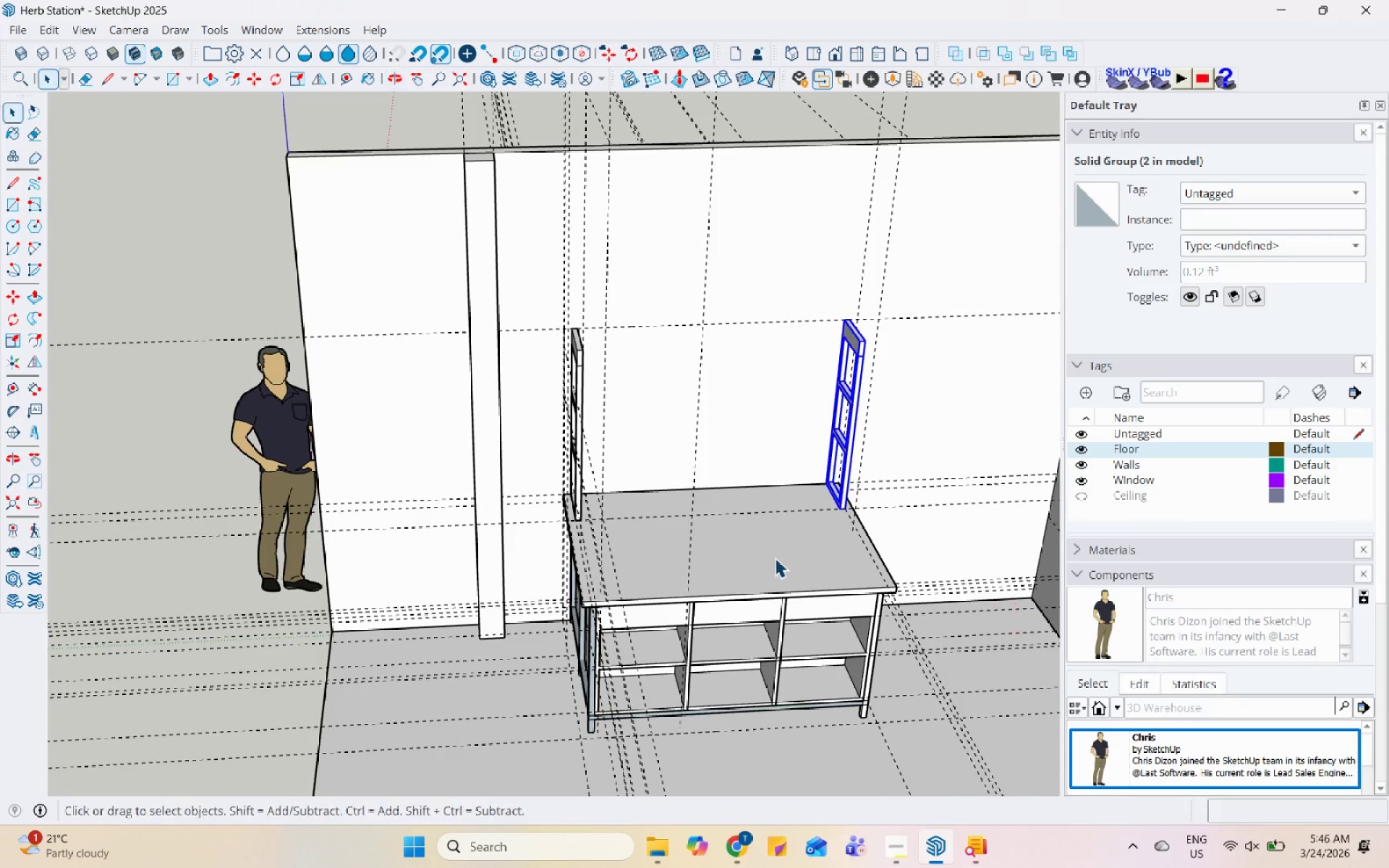 
left_click_drag(start_coordinate=[775, 558], to_coordinate=[781, 558])
 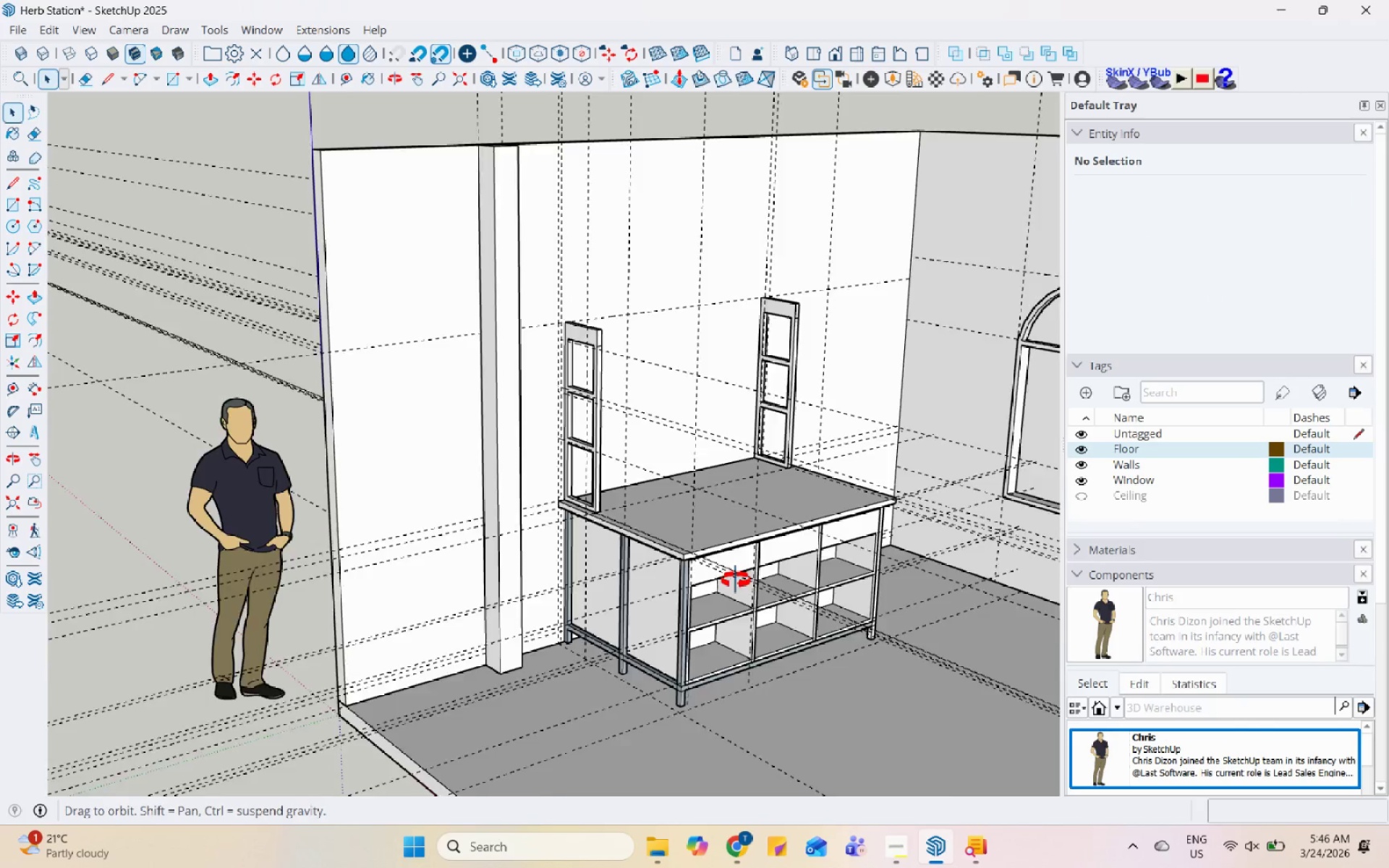 
scroll: coordinate [592, 655], scroll_direction: down, amount: 21.0
 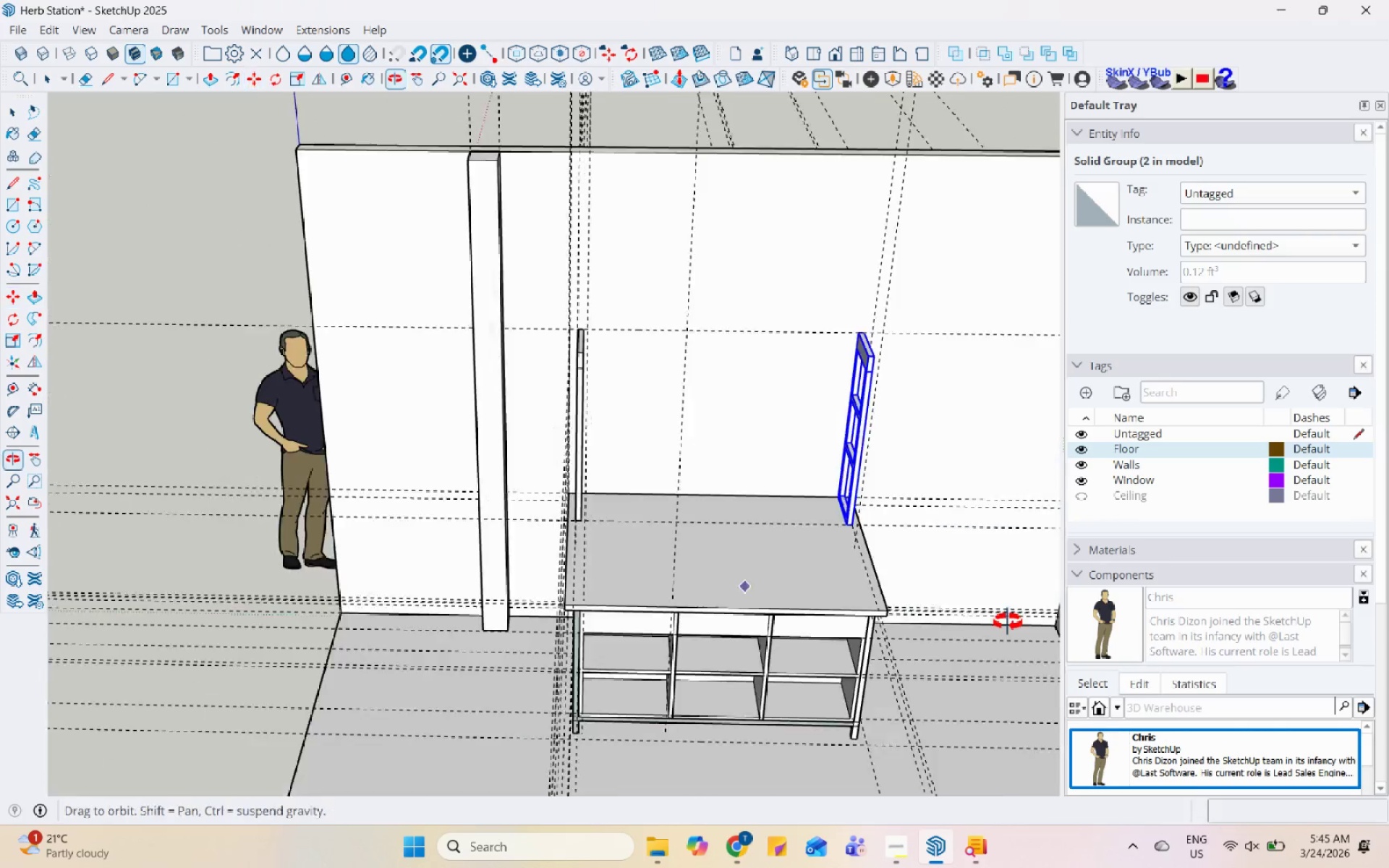 
key(Control+S)
 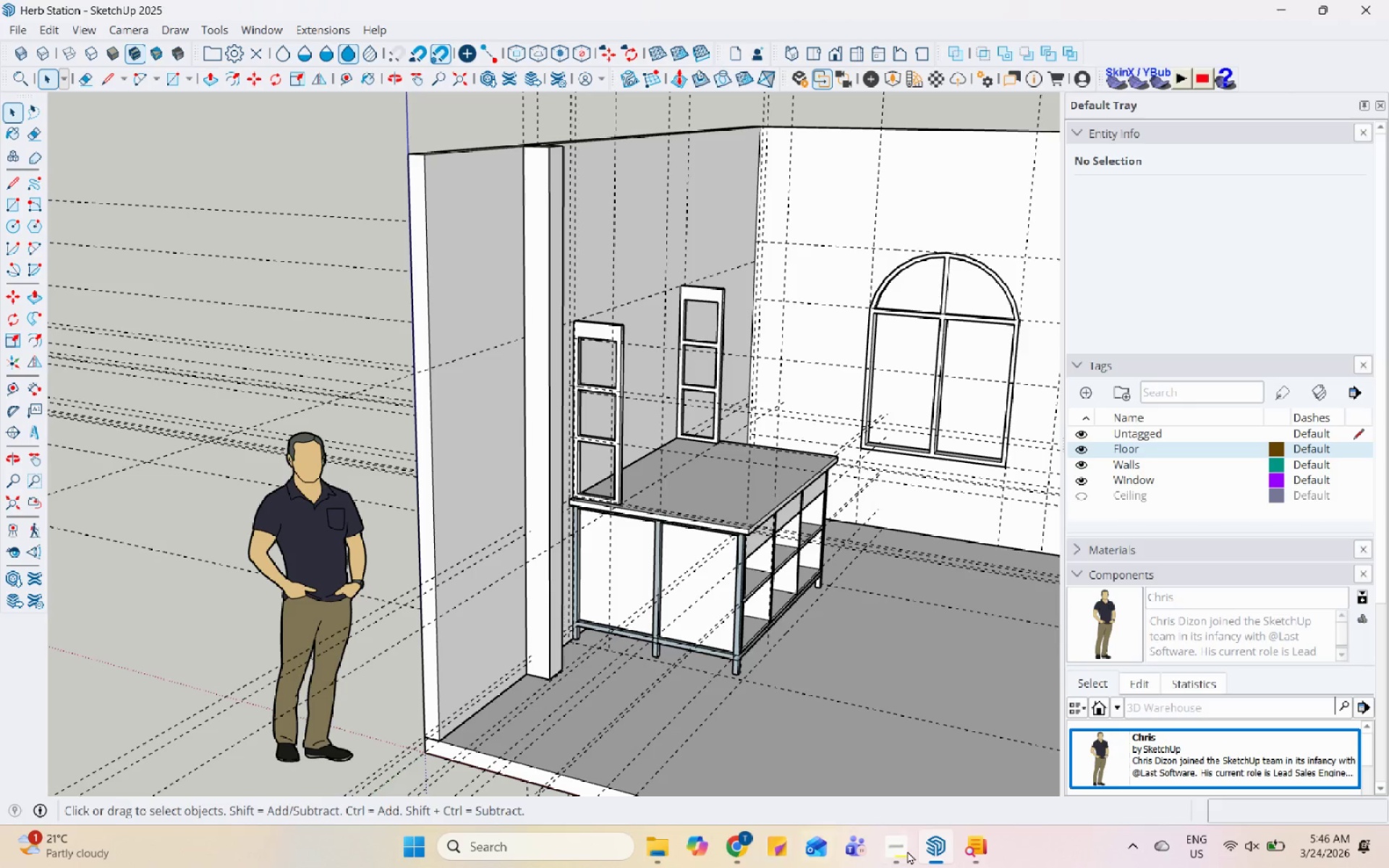 
left_click([902, 842])